 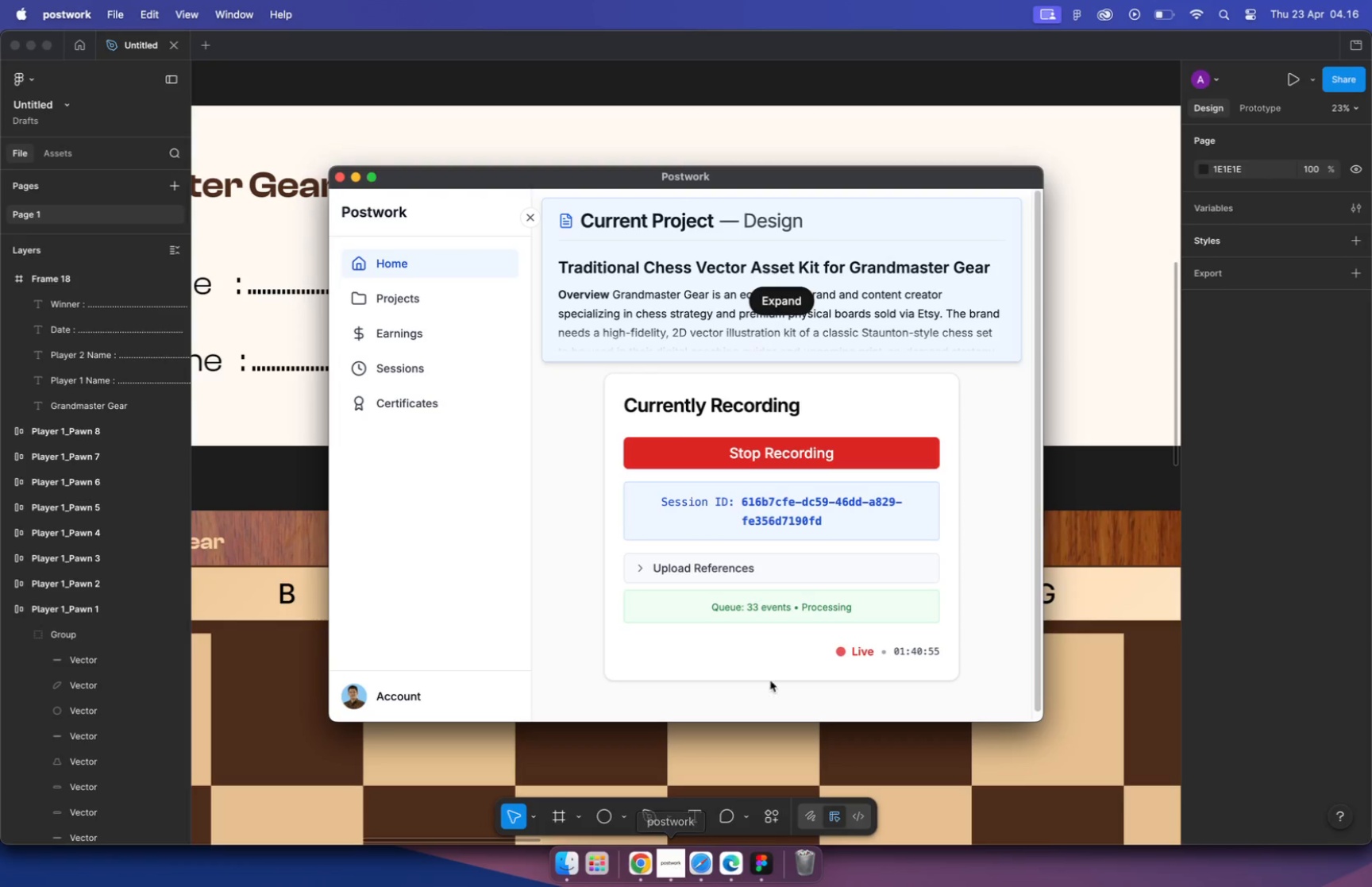 
scroll: coordinate [669, 496], scroll_direction: down, amount: 21.0
 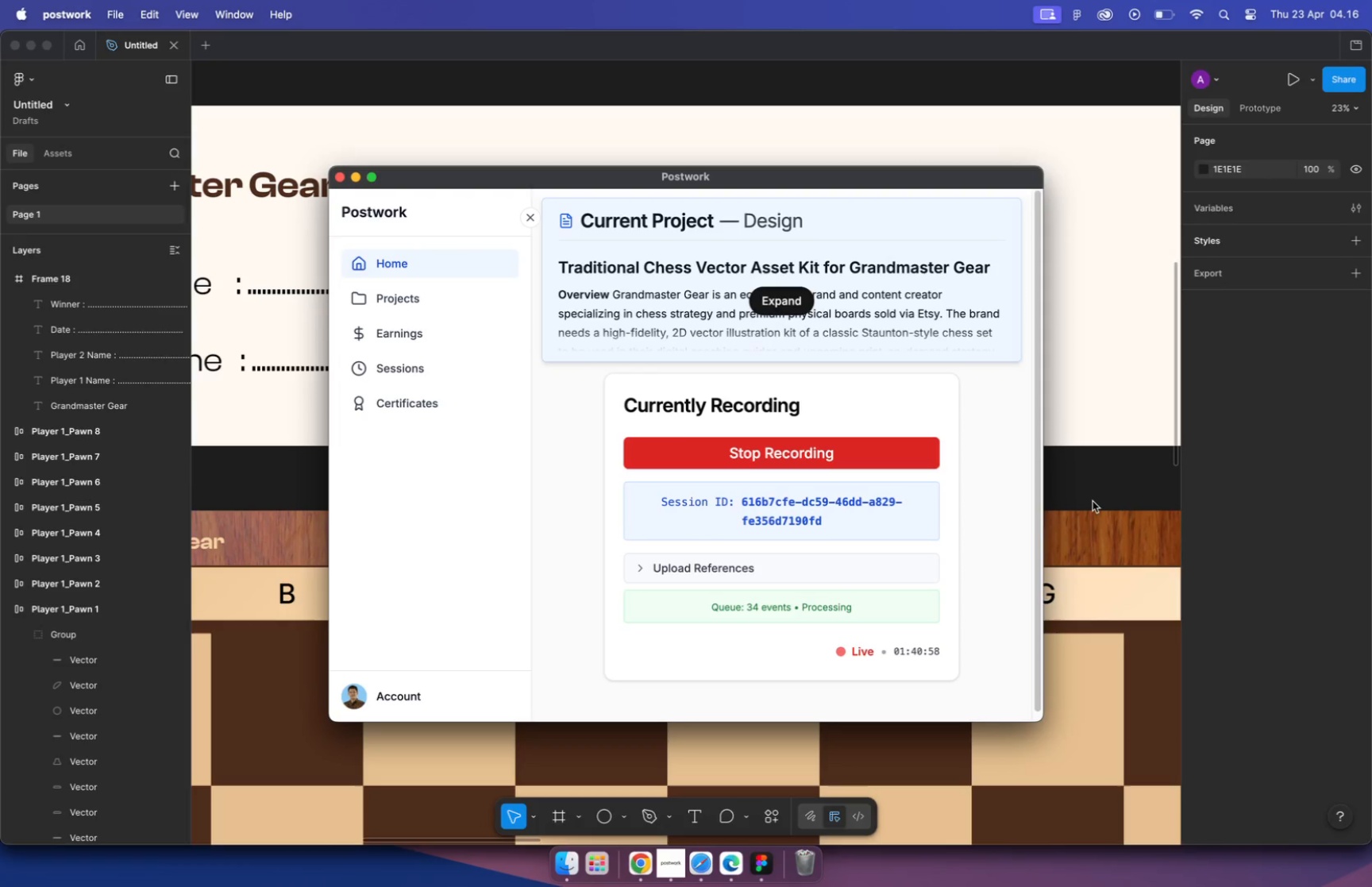 
hold_key(key=CommandLeft, duration=0.64)
scroll: coordinate [569, 417], scroll_direction: none, amount: 0.0
 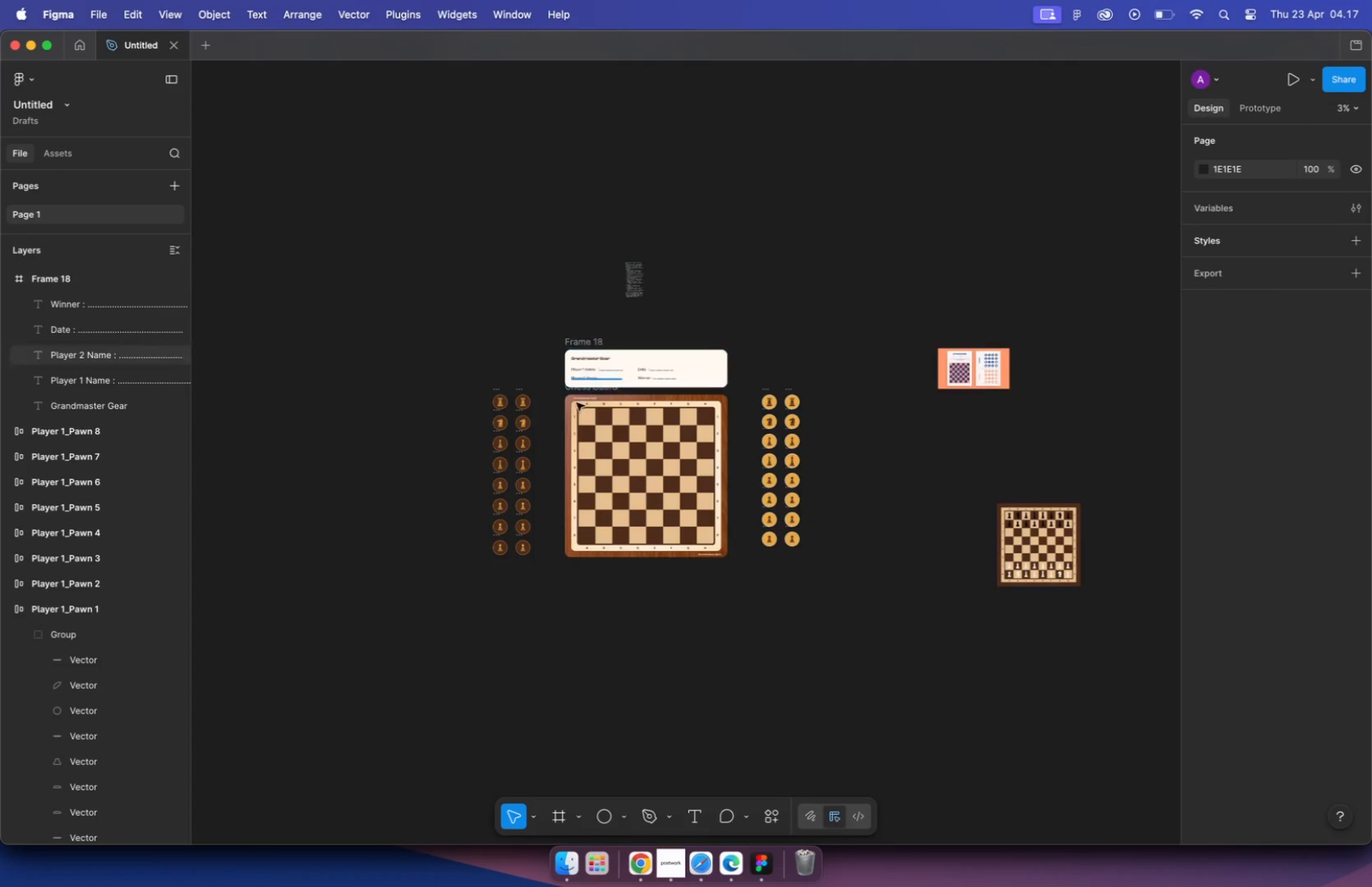 
left_click([572, 363])
 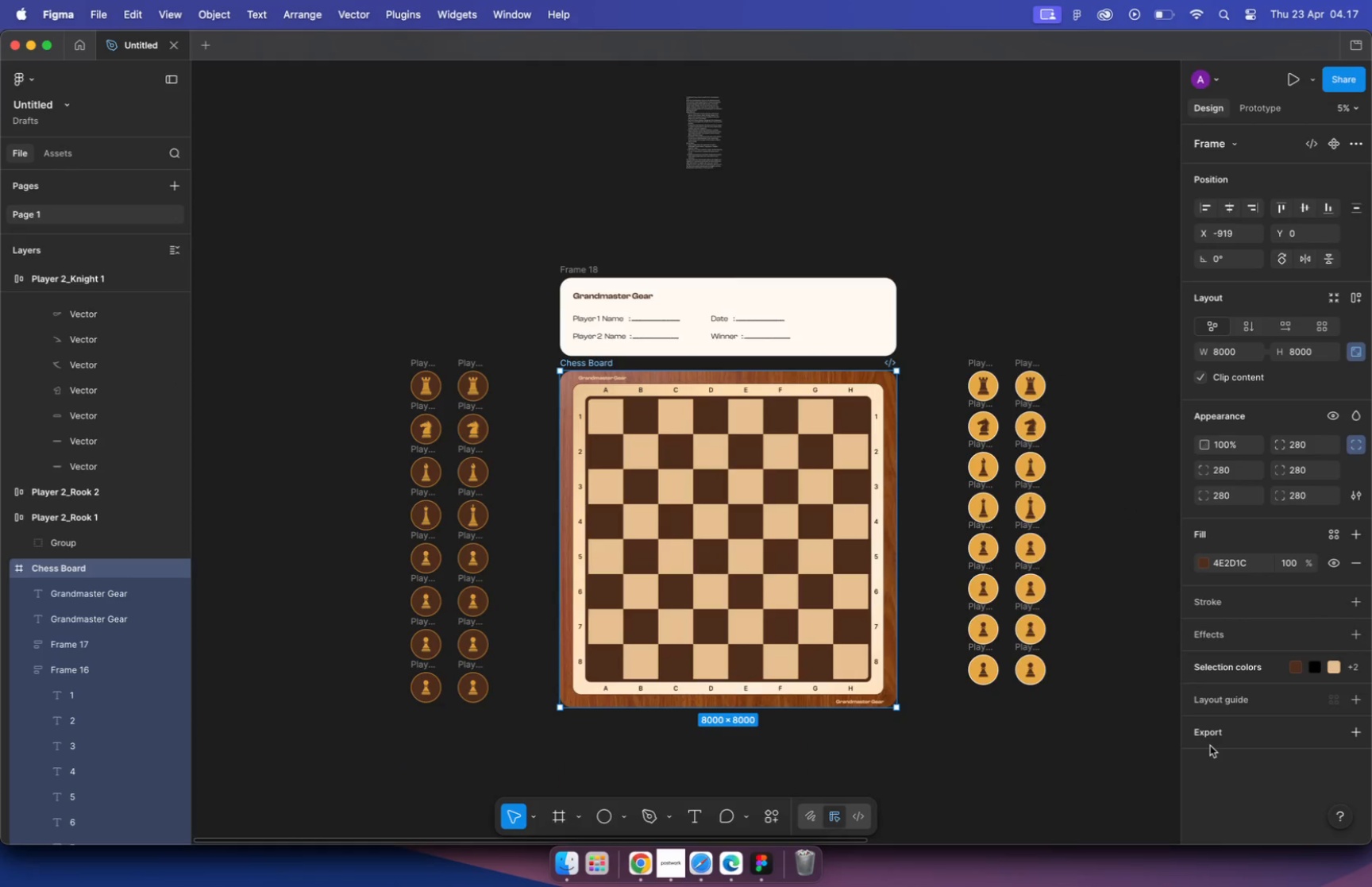 
left_click([1224, 735])
 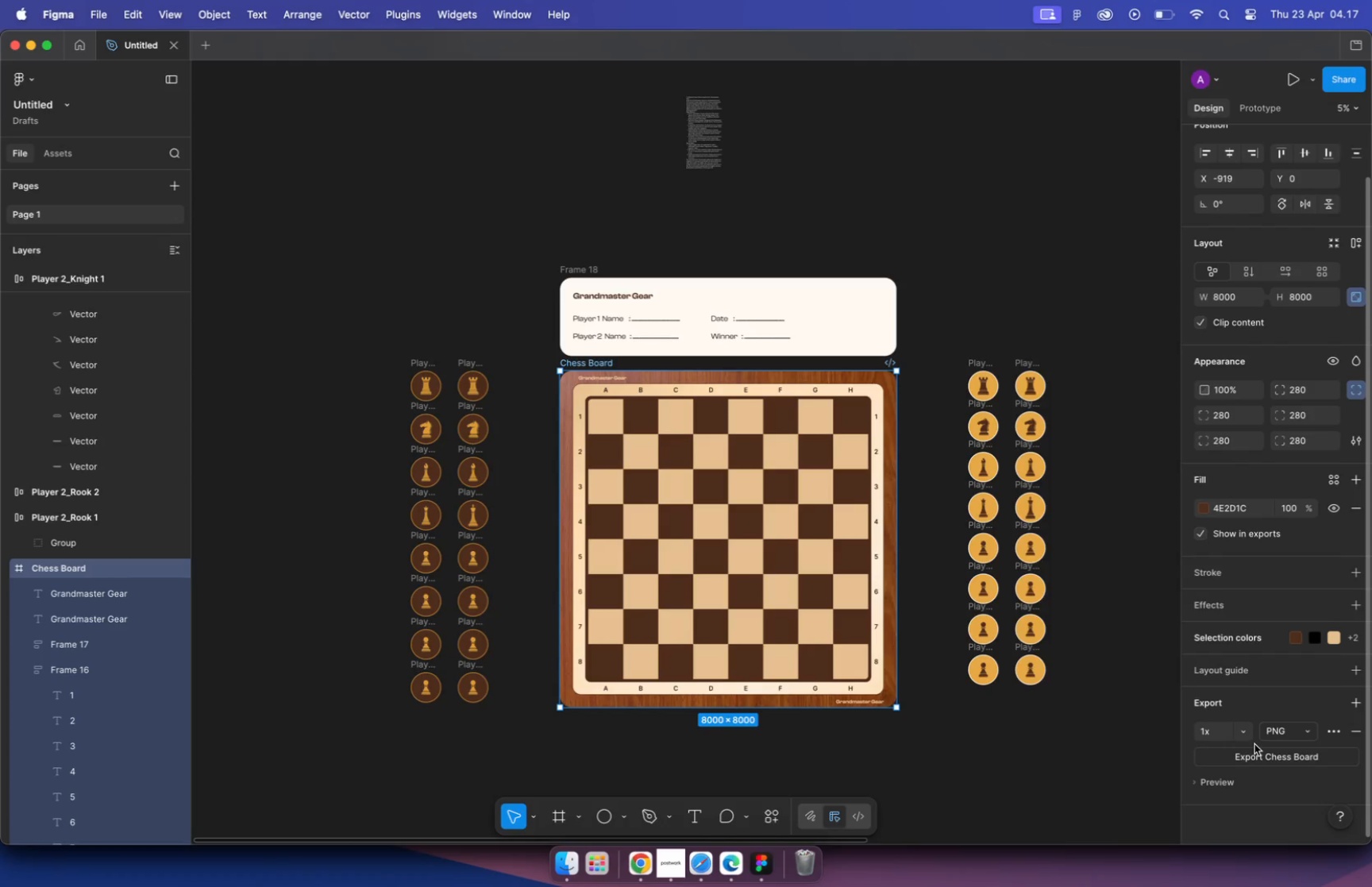 
scroll: coordinate [1242, 718], scroll_direction: down, amount: 6.0
 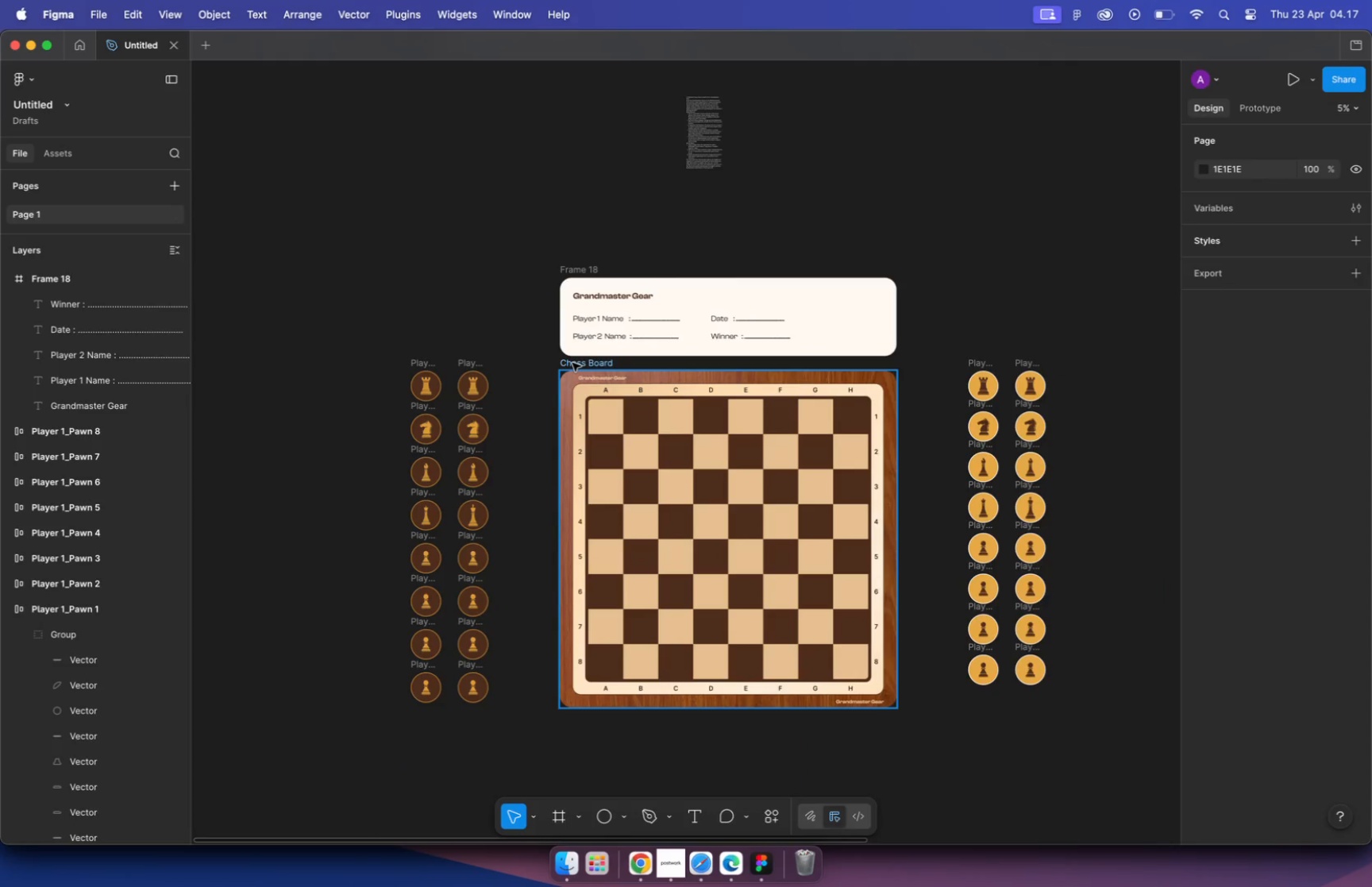 
left_click([1279, 735])
 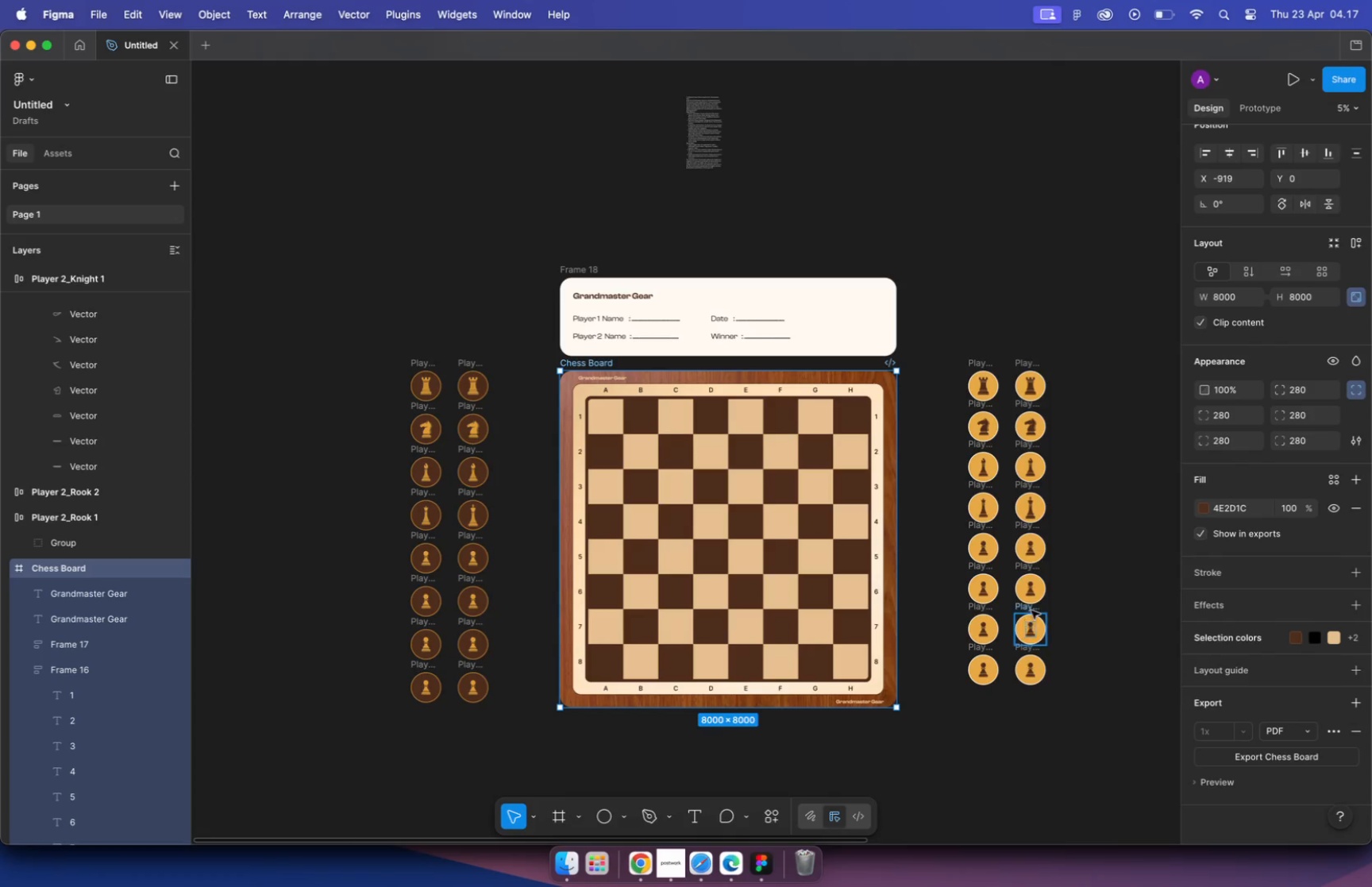 
wait(7.22)
 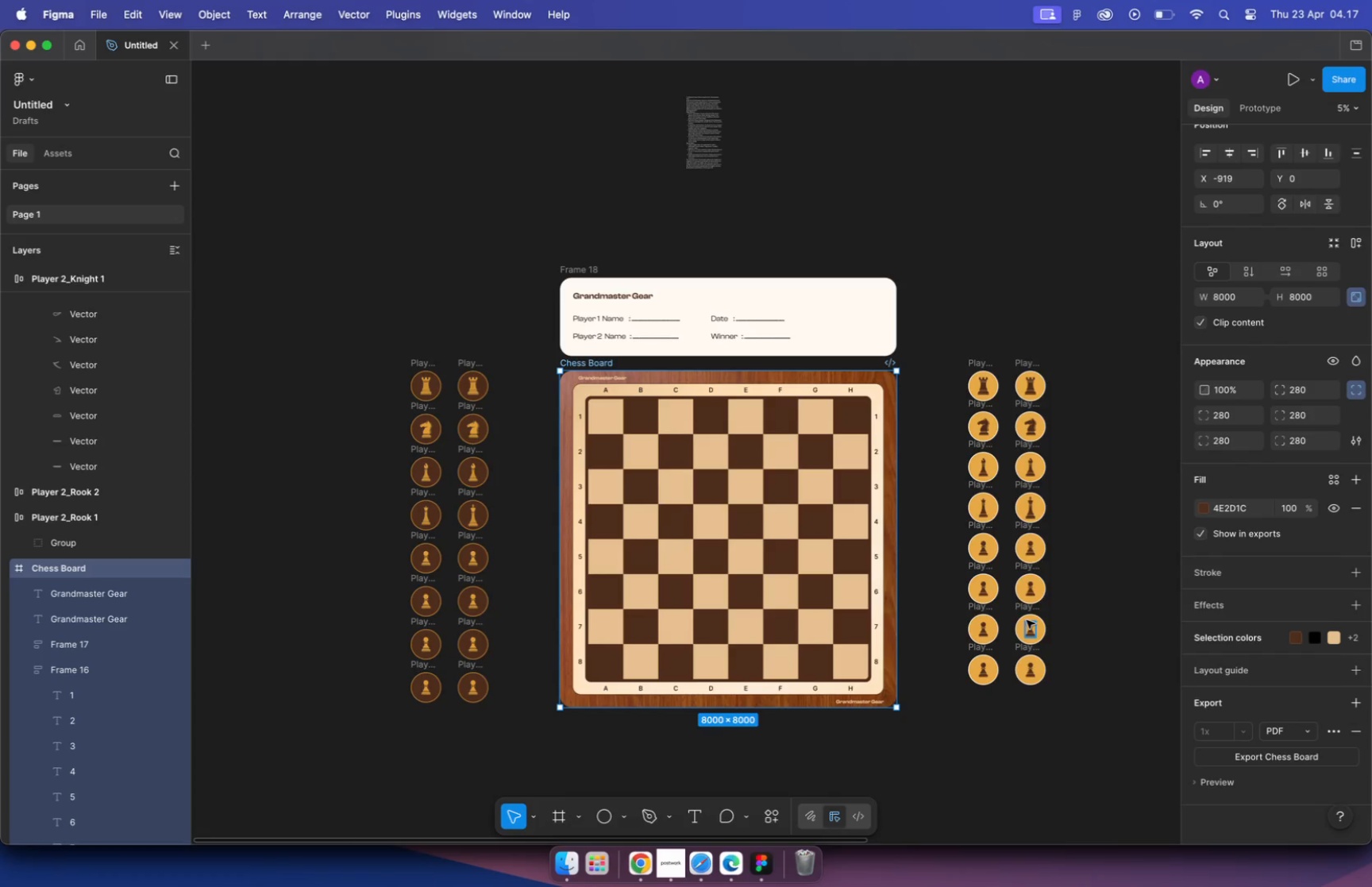 
left_click([1299, 759])
 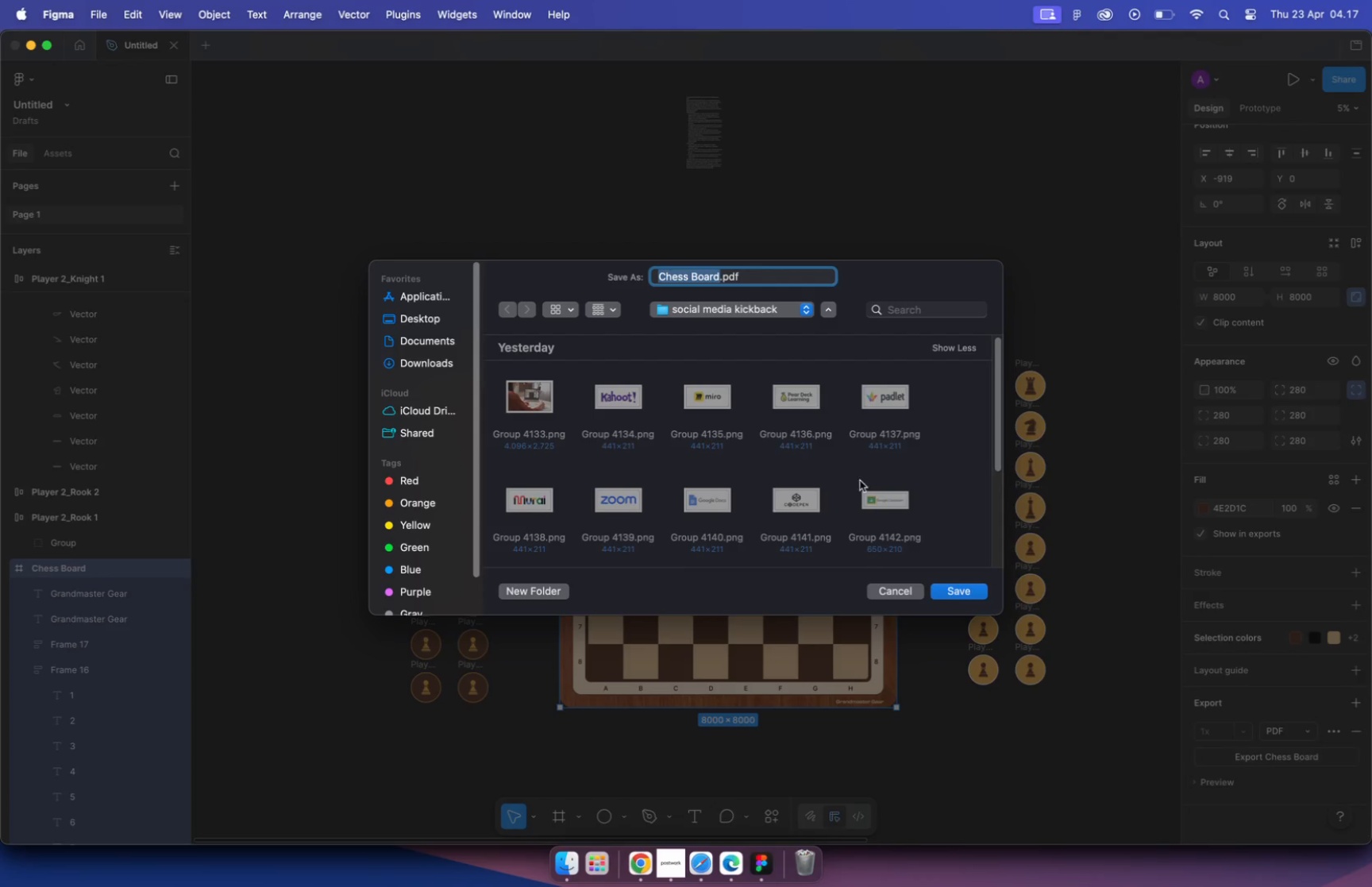 
left_click([697, 310])
 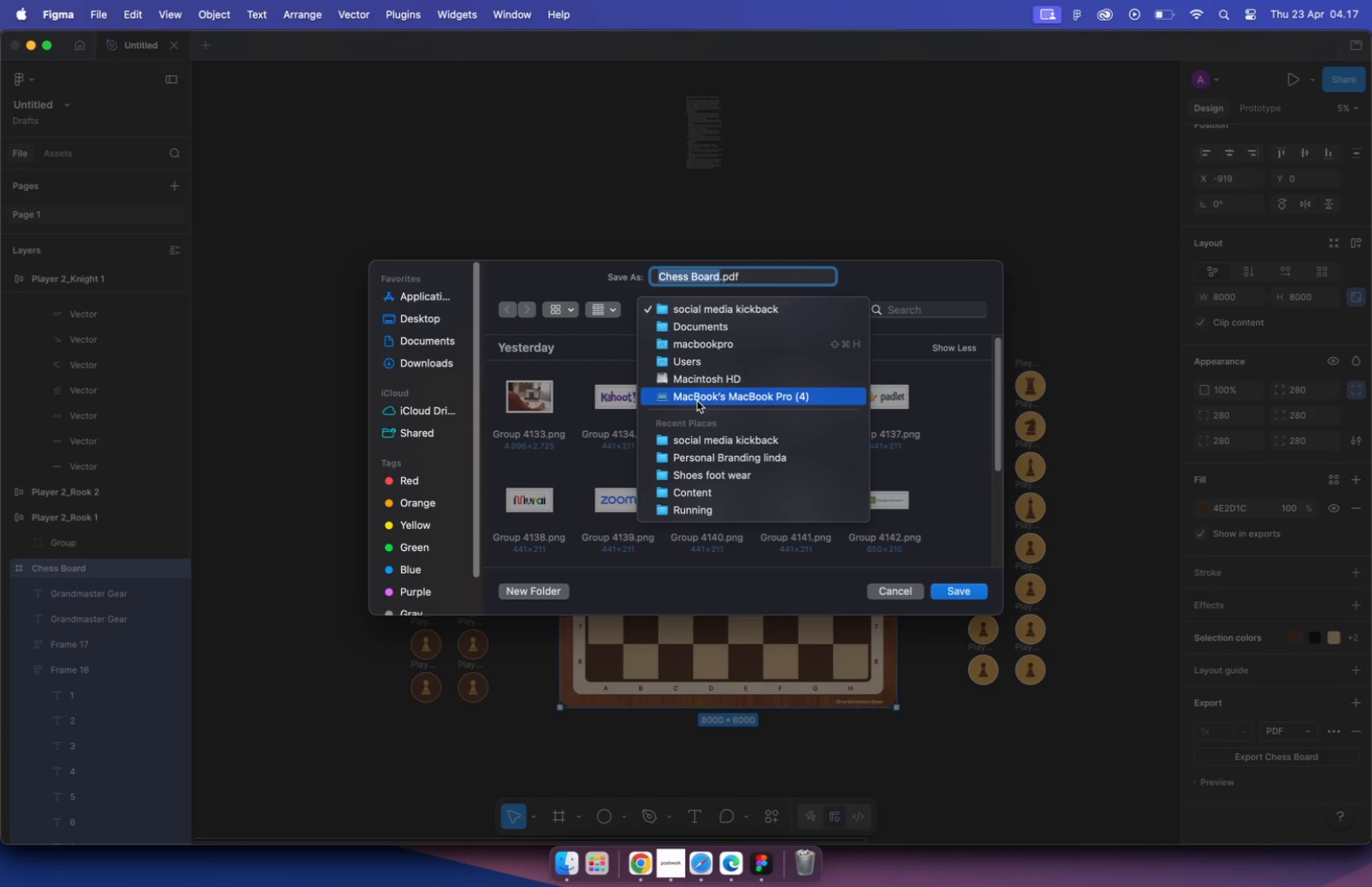 
left_click([627, 350])
 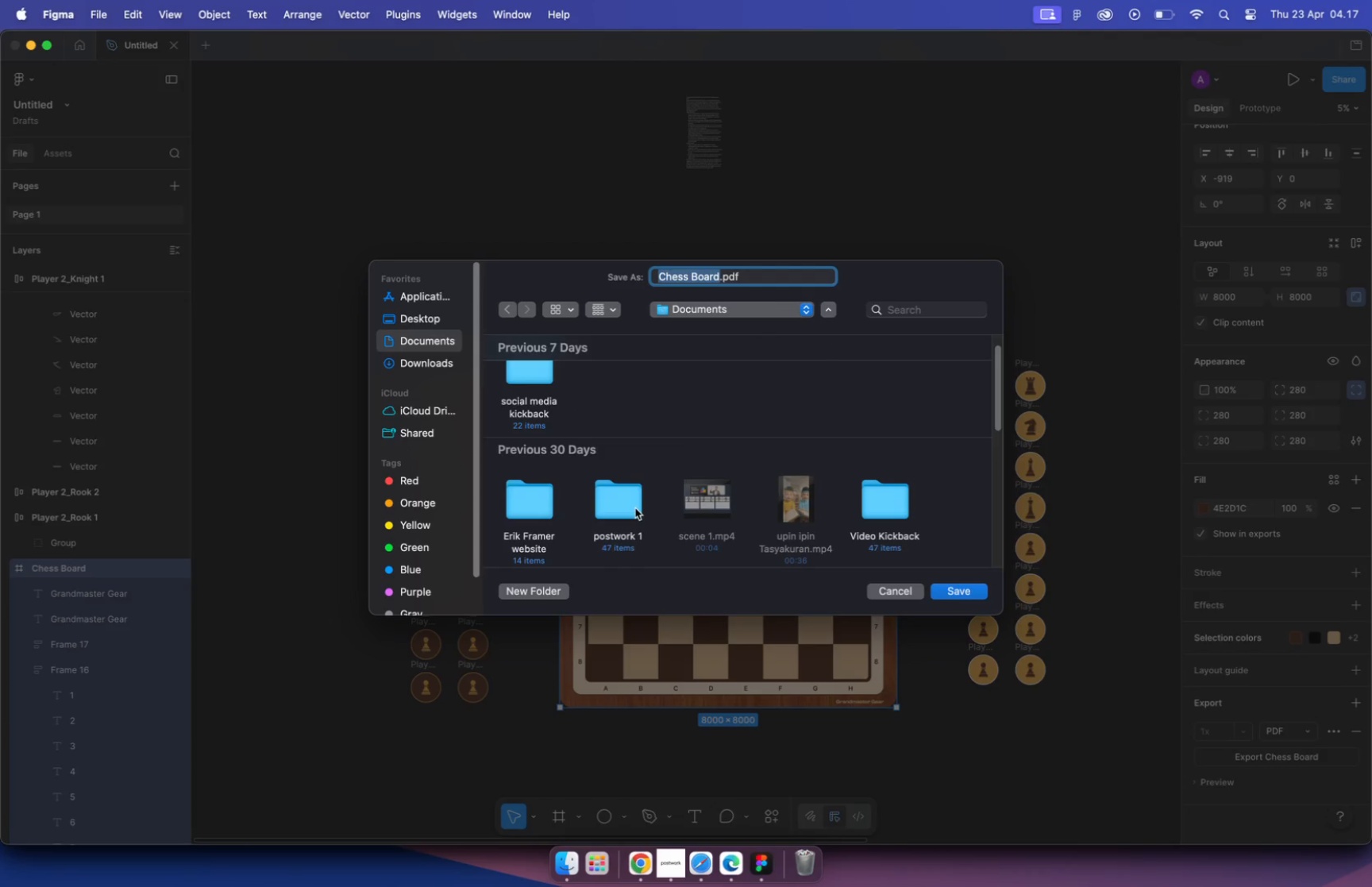 
scroll: coordinate [580, 438], scroll_direction: down, amount: 5.0
 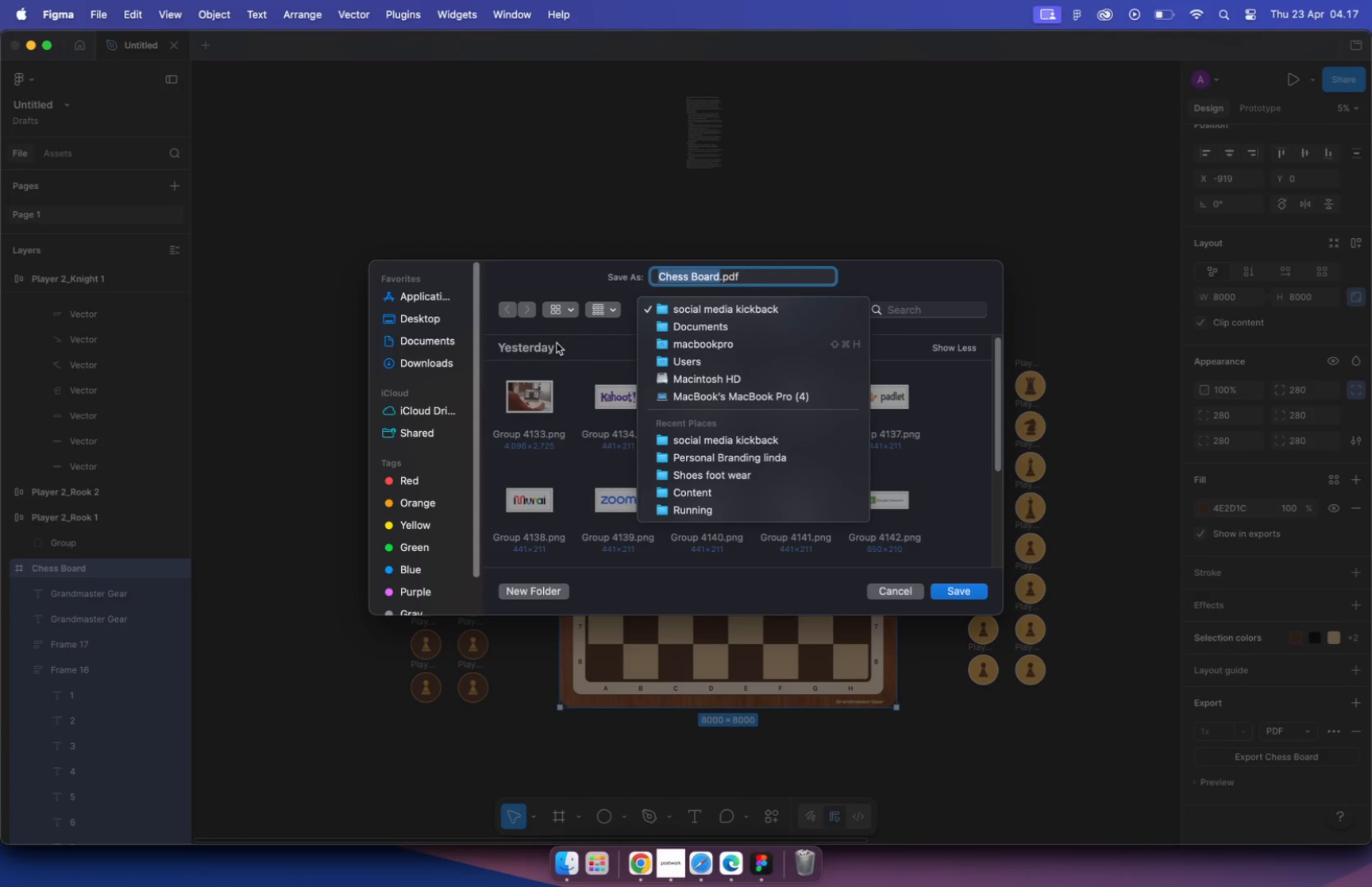 
double_click([632, 505])
 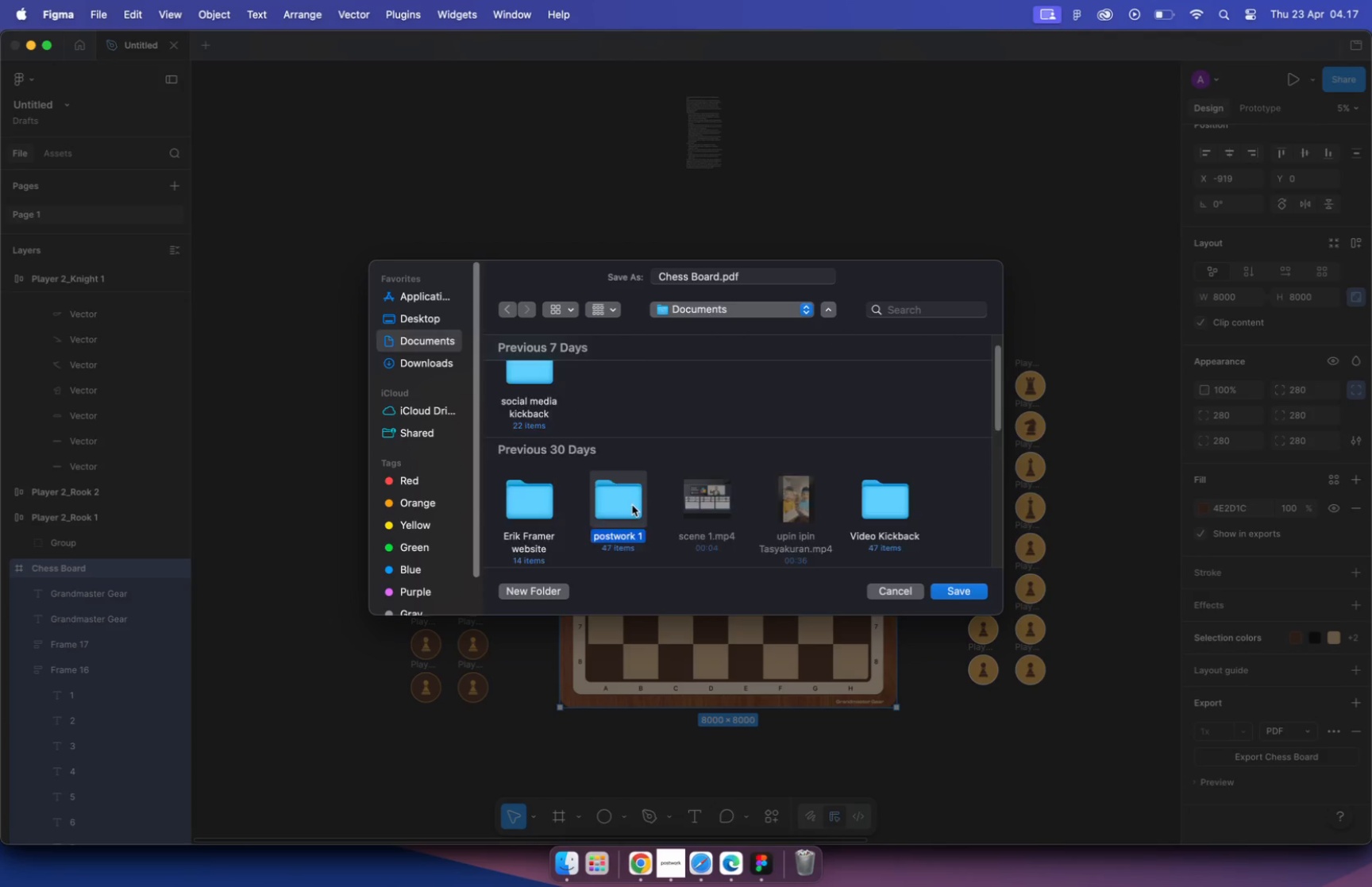 
type(chess)
 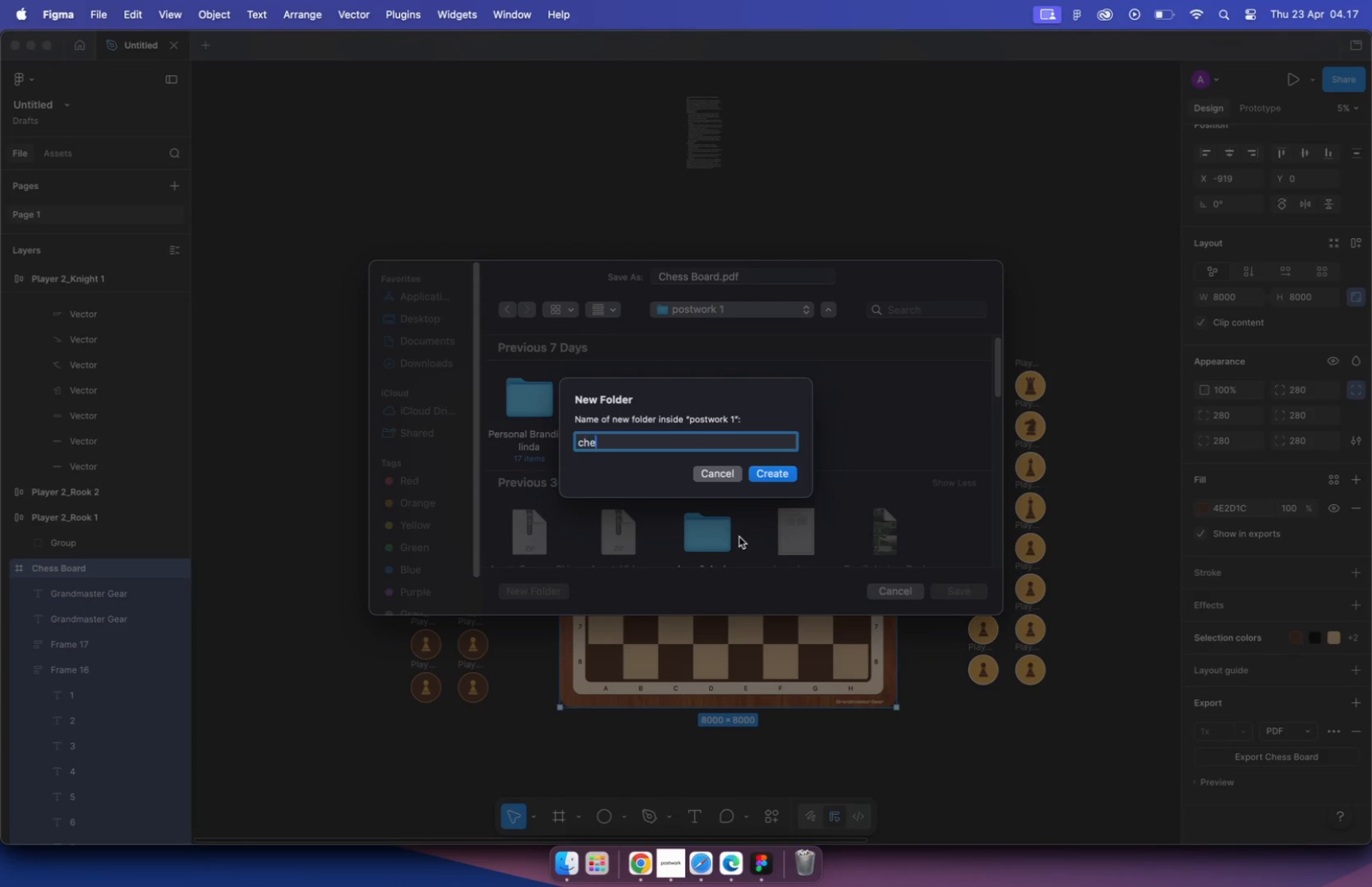 
key(Enter)
 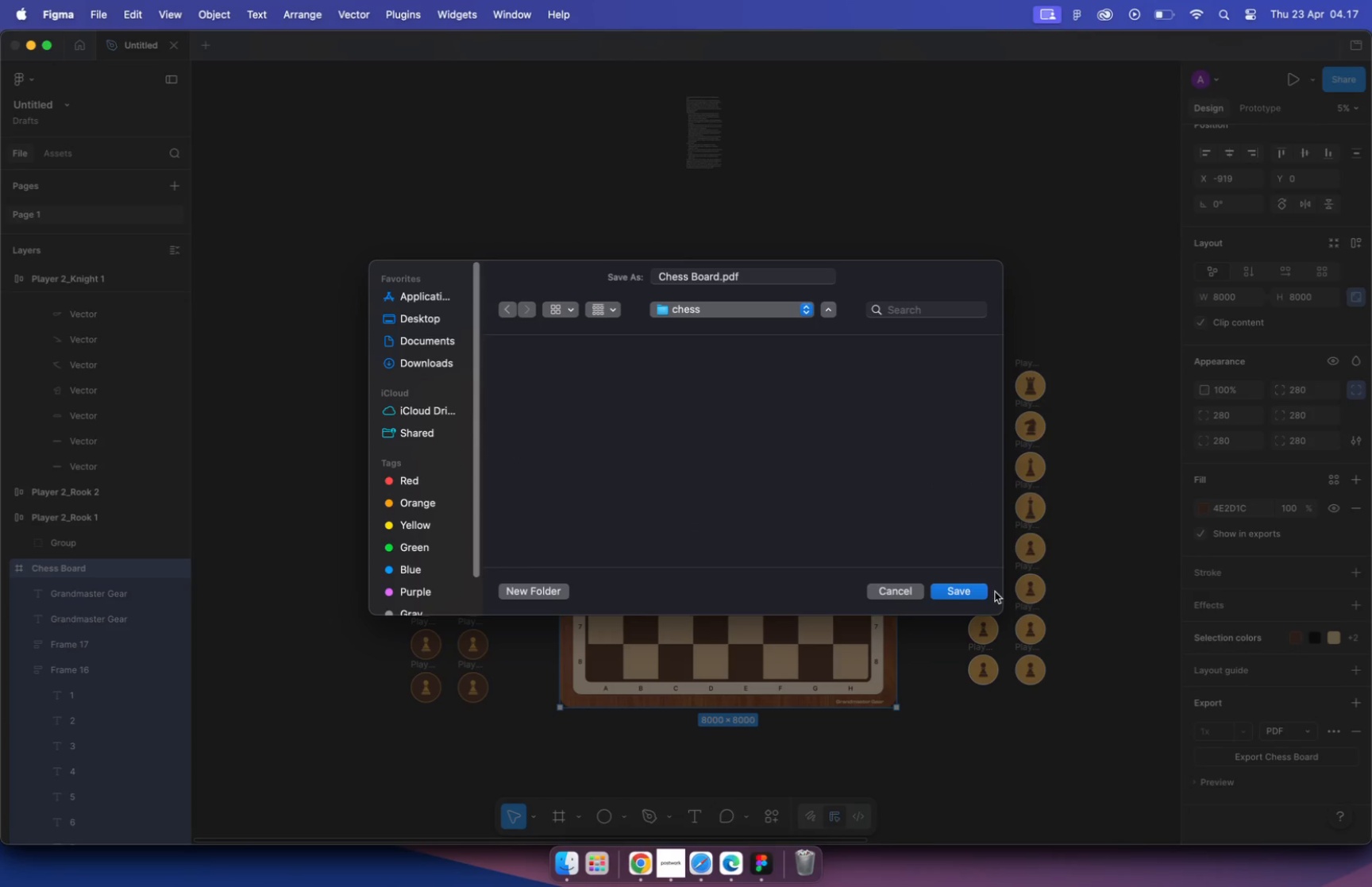 
left_click([975, 592])
 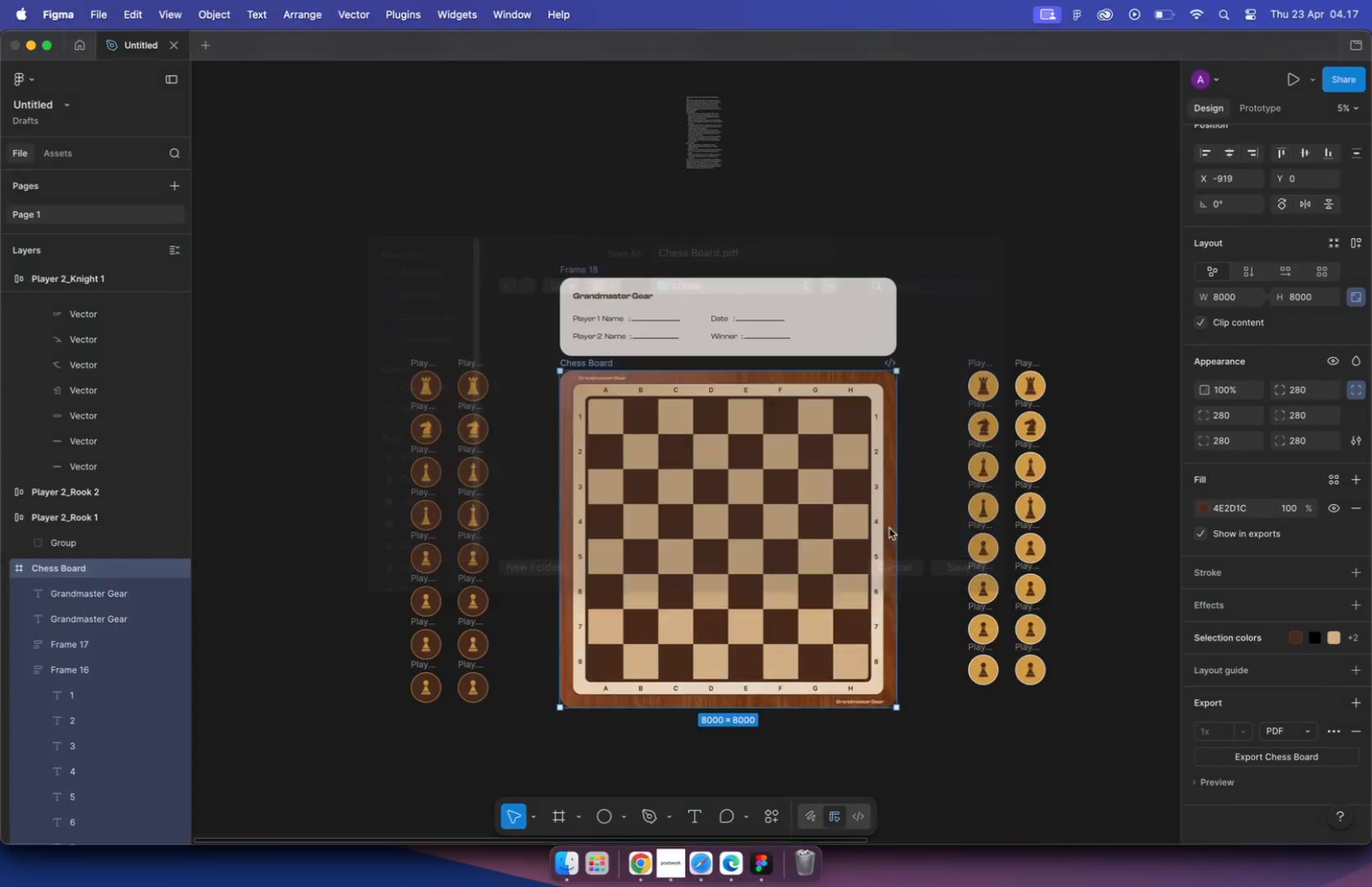 
left_click([456, 314])
 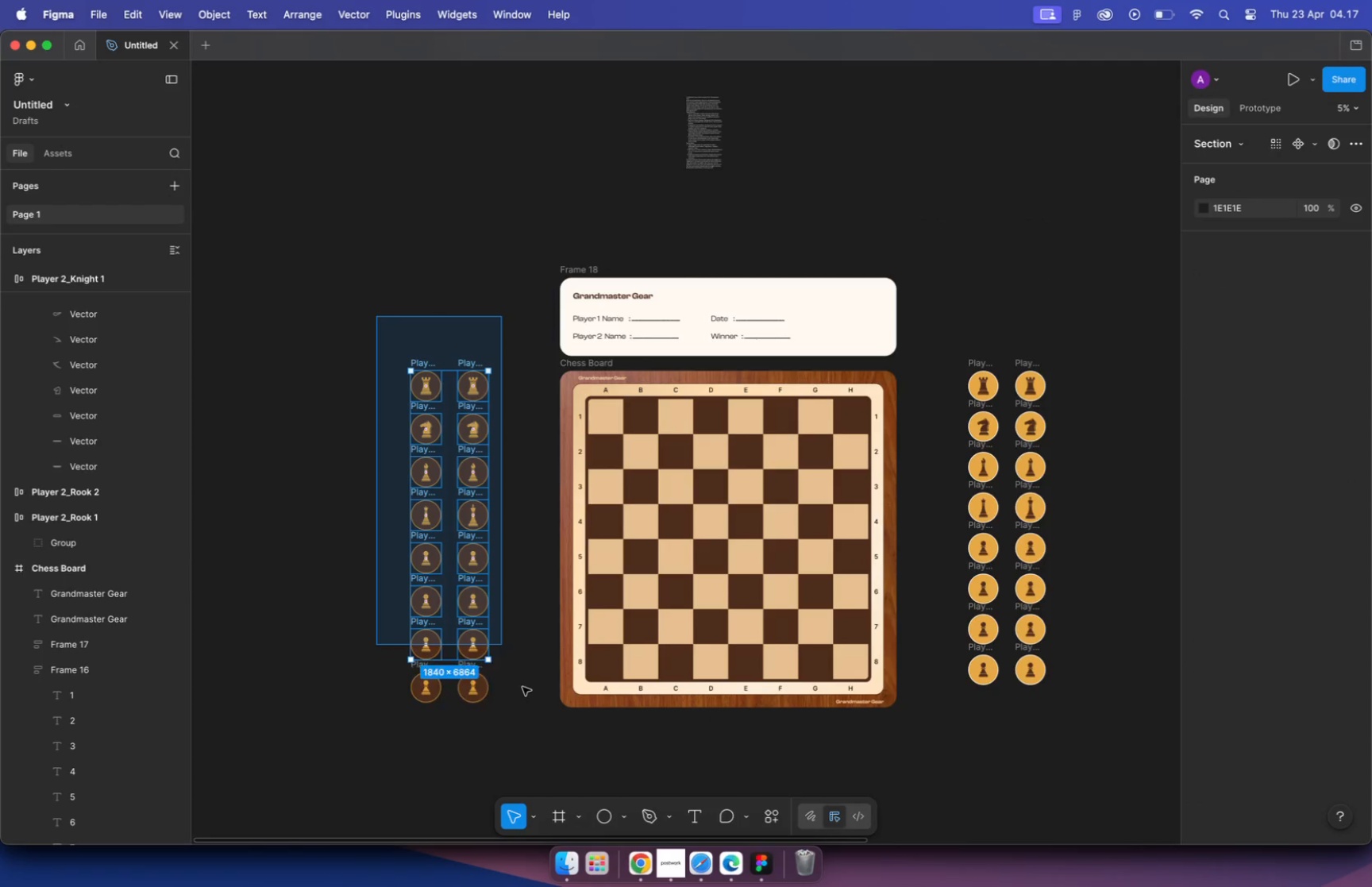 
left_click_drag(start_coordinate=[376, 315], to_coordinate=[536, 728])
 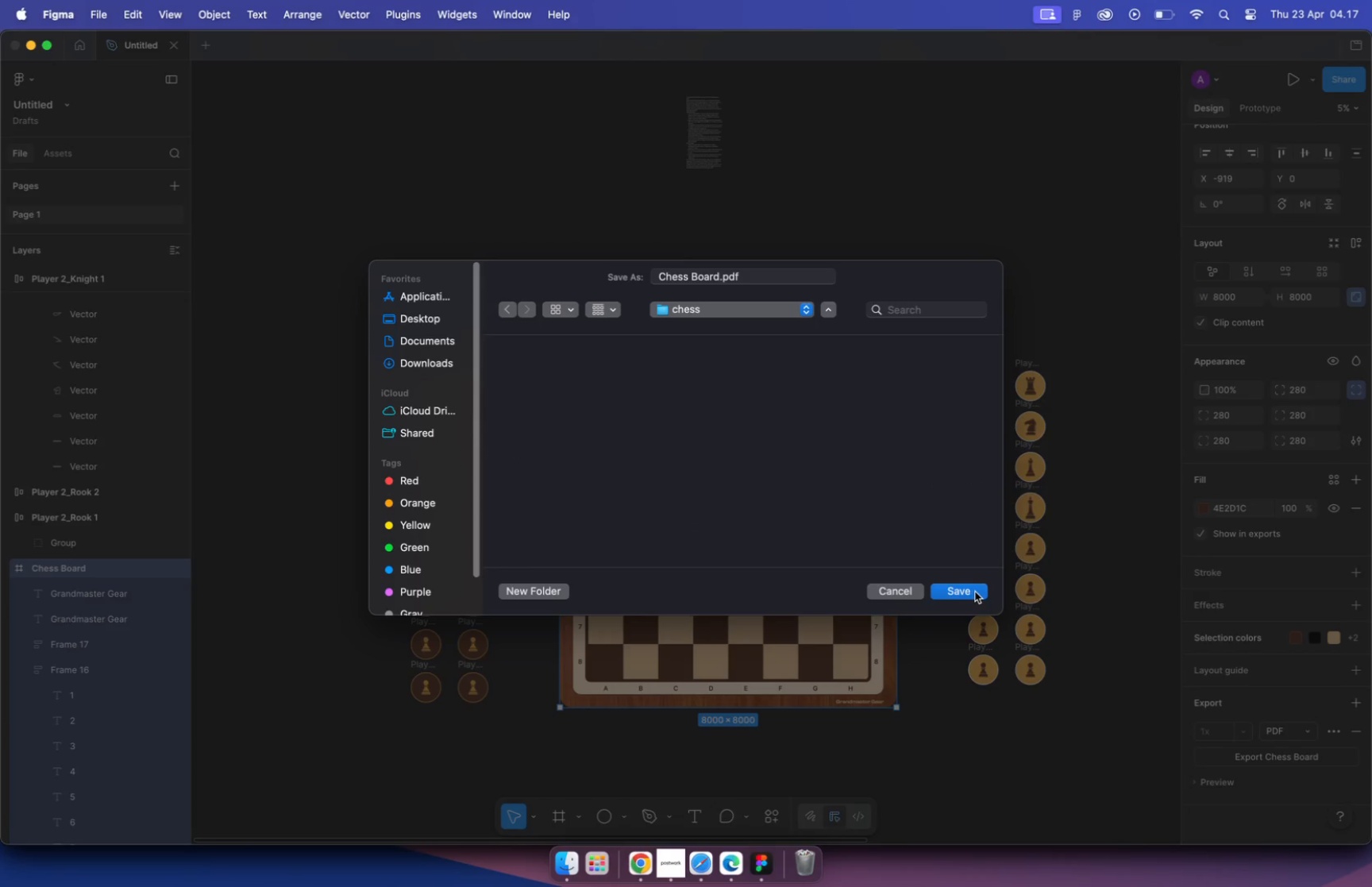 
scroll: coordinate [1281, 762], scroll_direction: down, amount: 22.0
 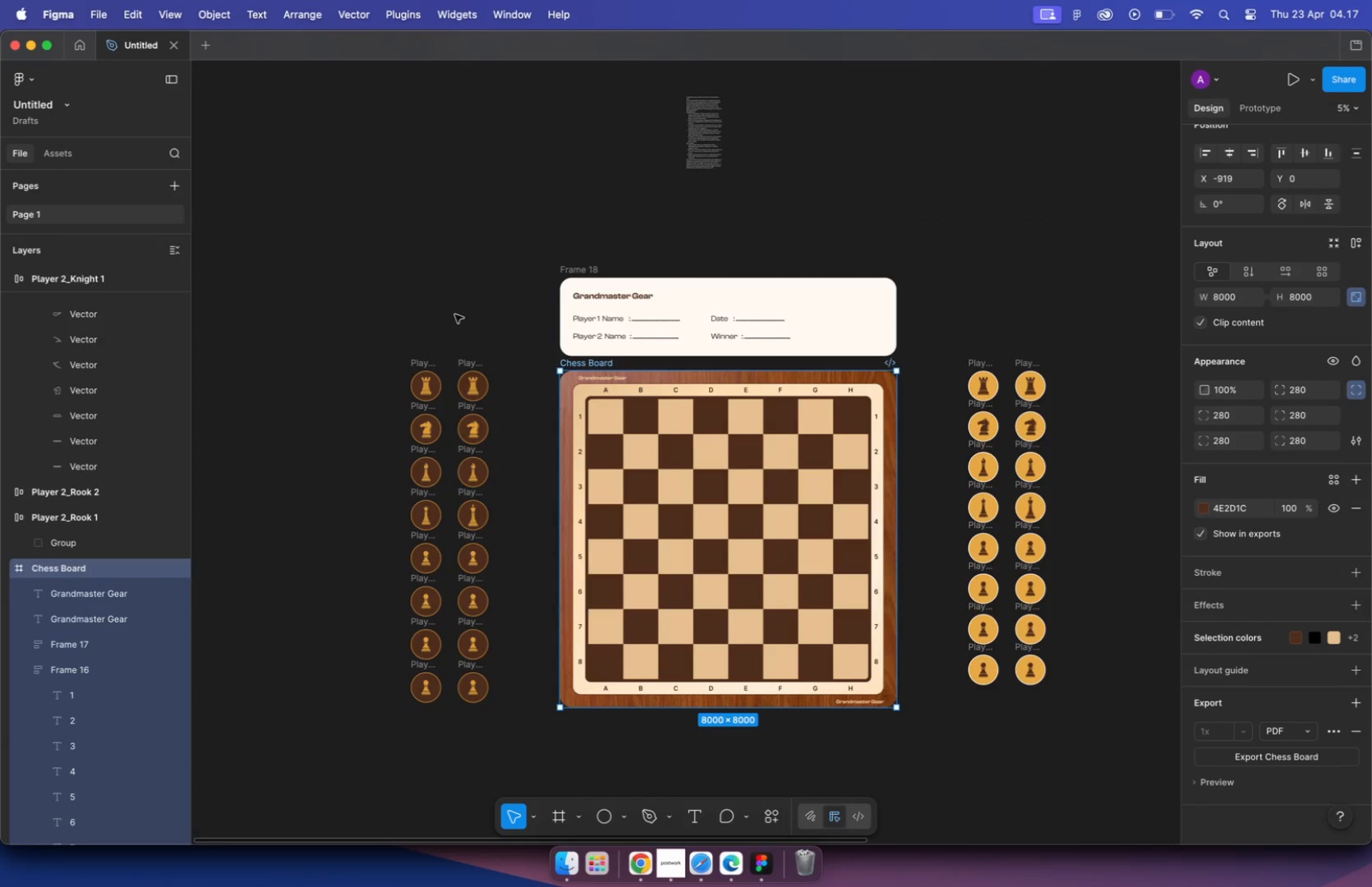 
left_click([1267, 792])
 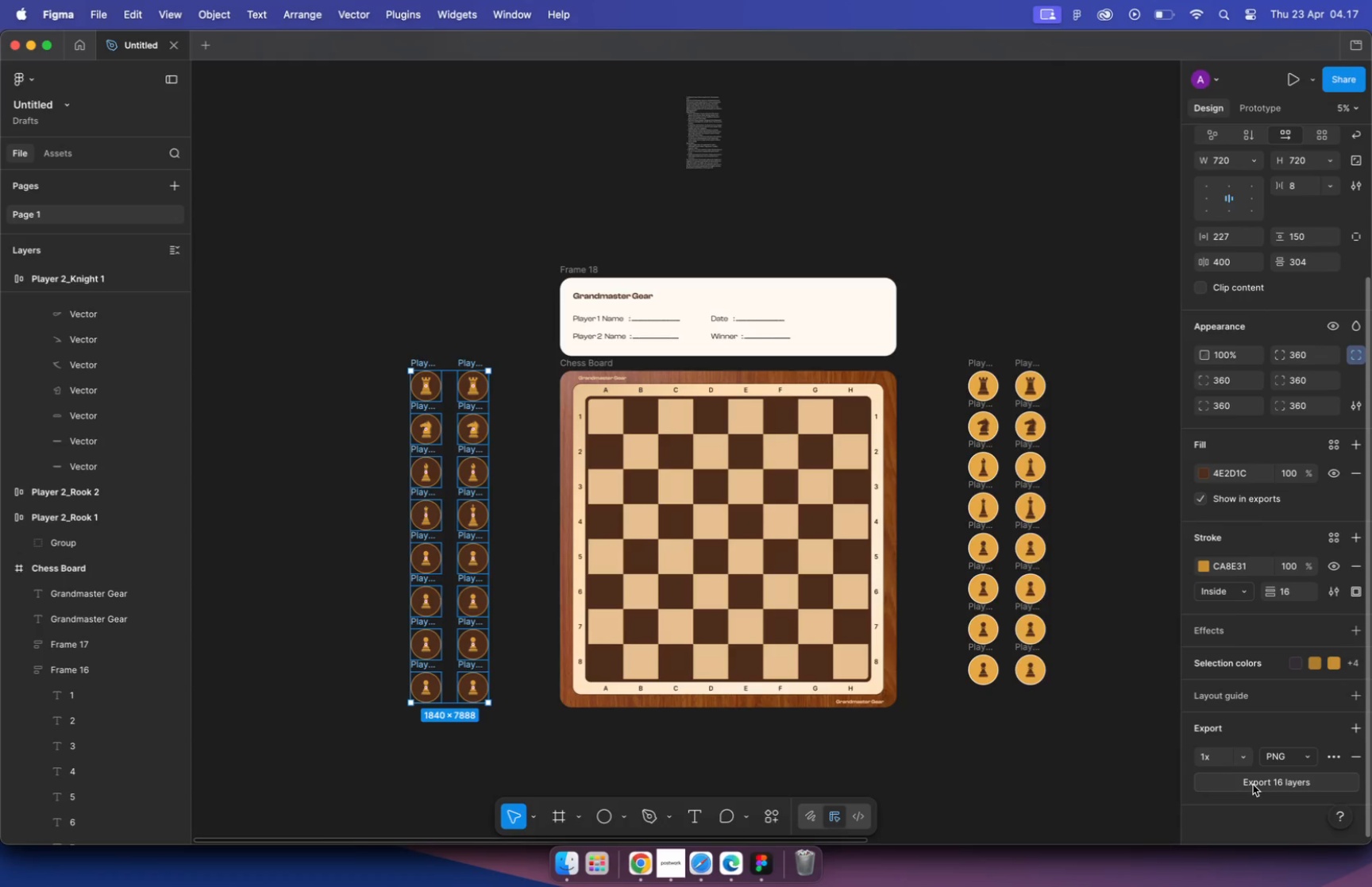 
scroll: coordinate [1267, 793], scroll_direction: down, amount: 12.0
 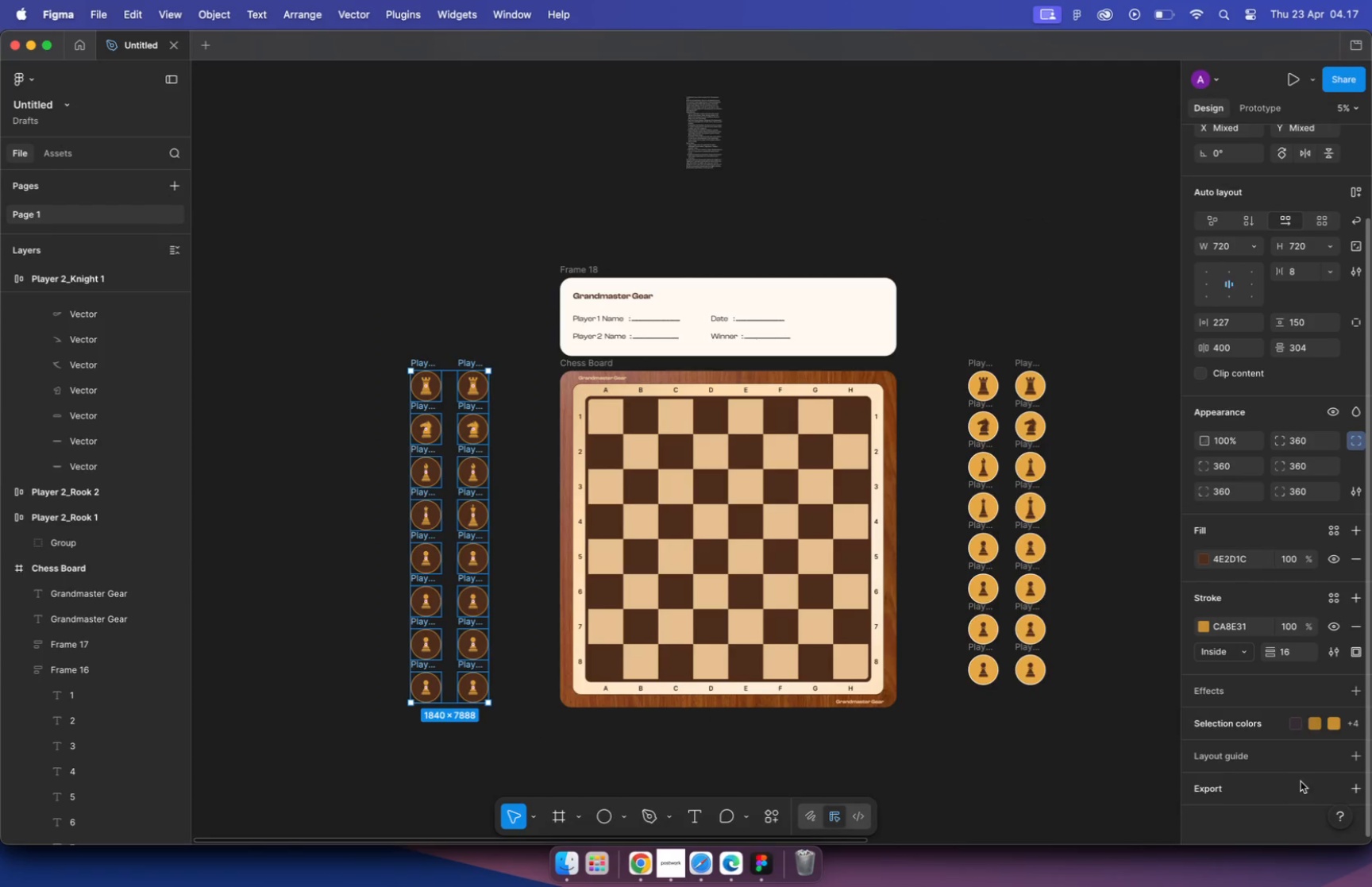 
wait(5.48)
 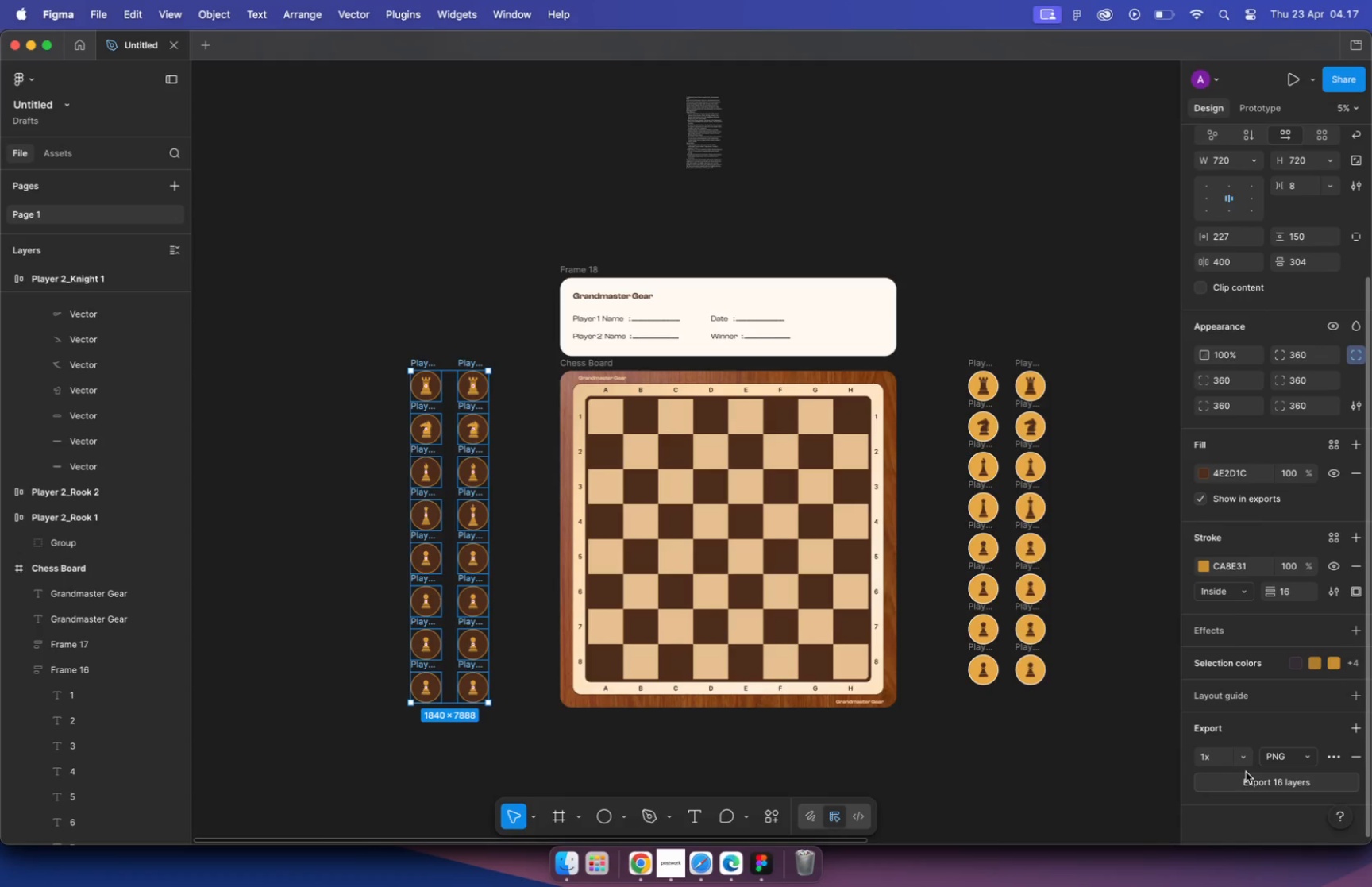 
left_click([1252, 784])
 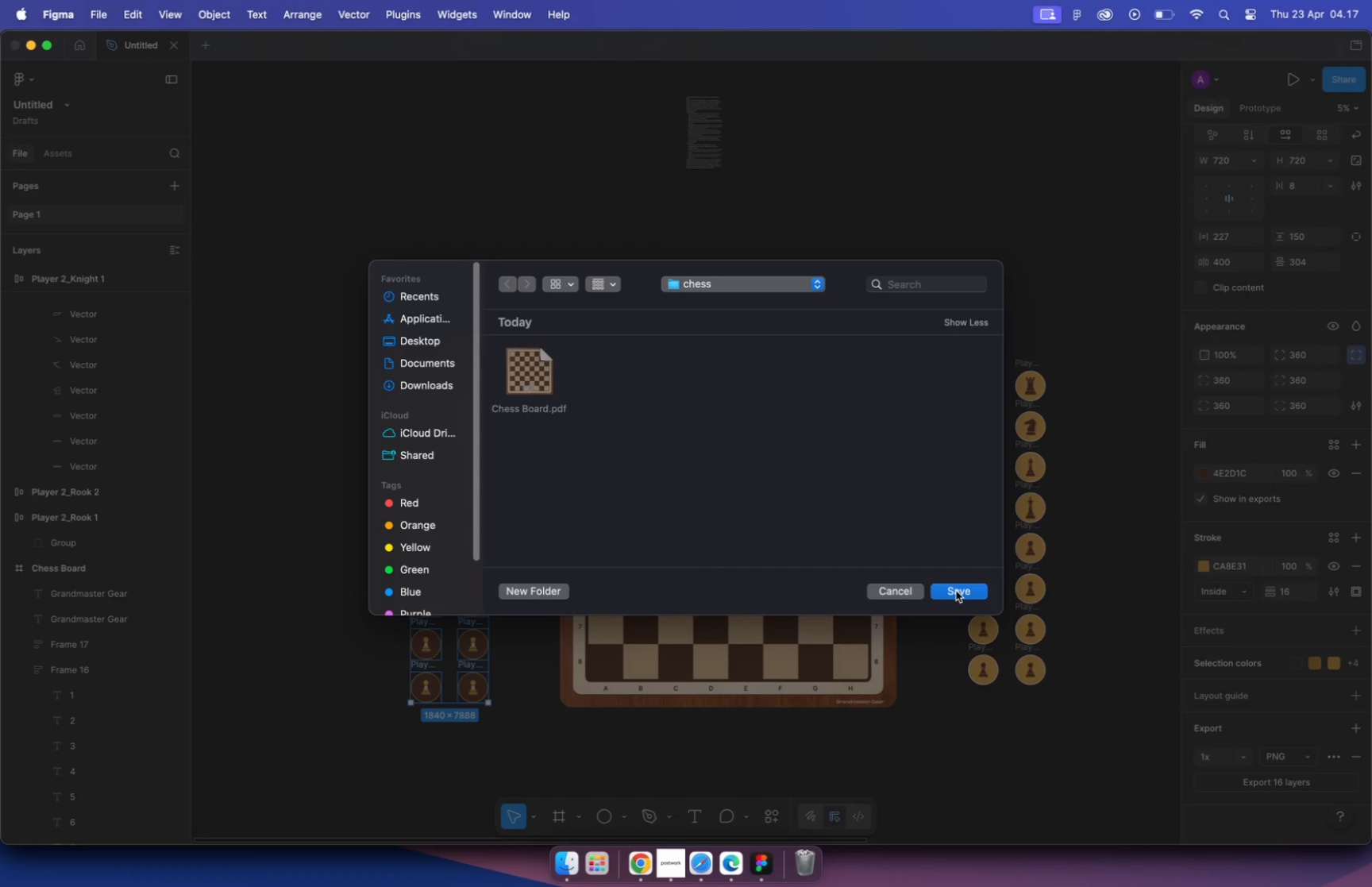 
wait(7.07)
 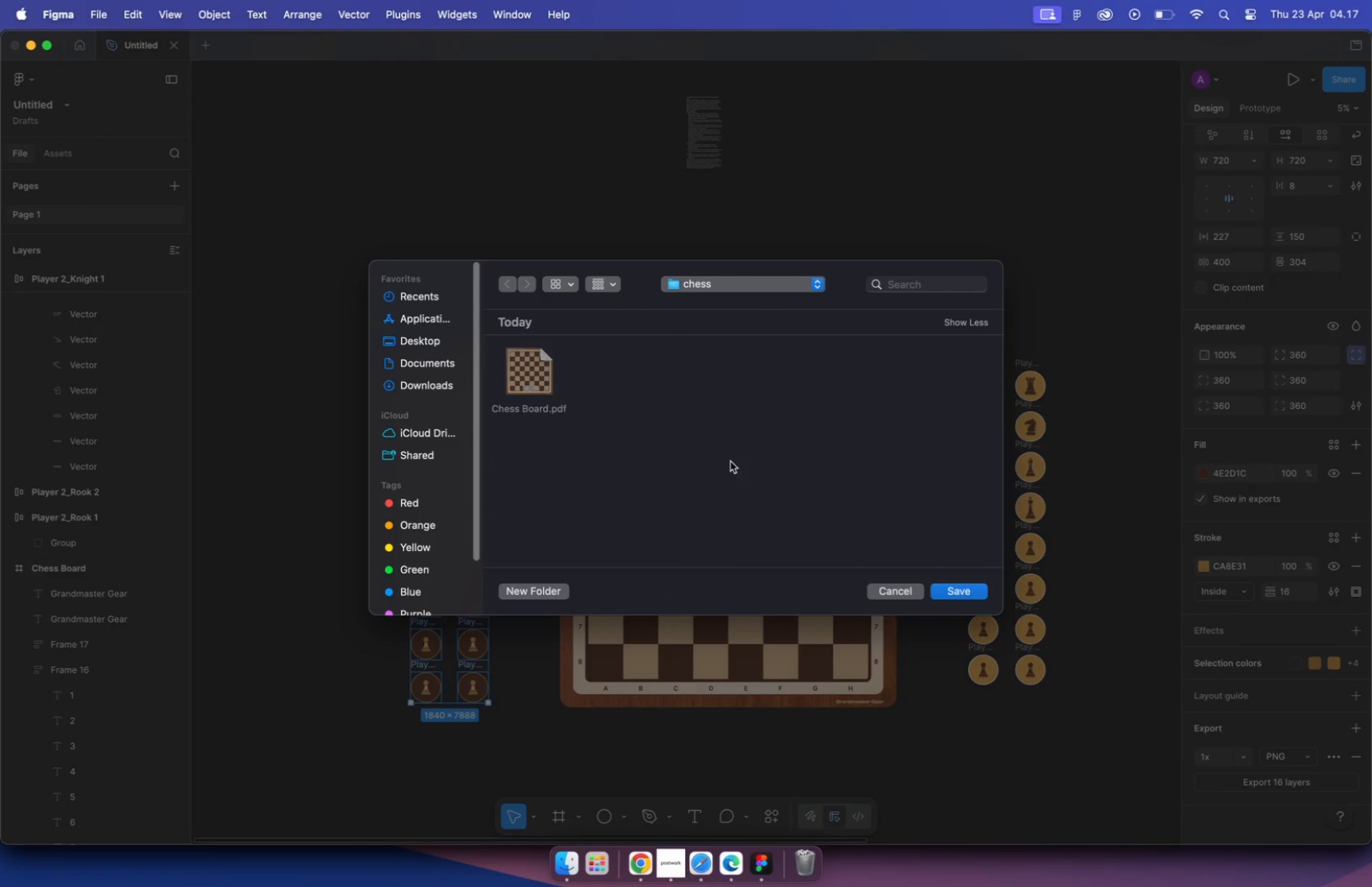 
left_click([956, 591])
 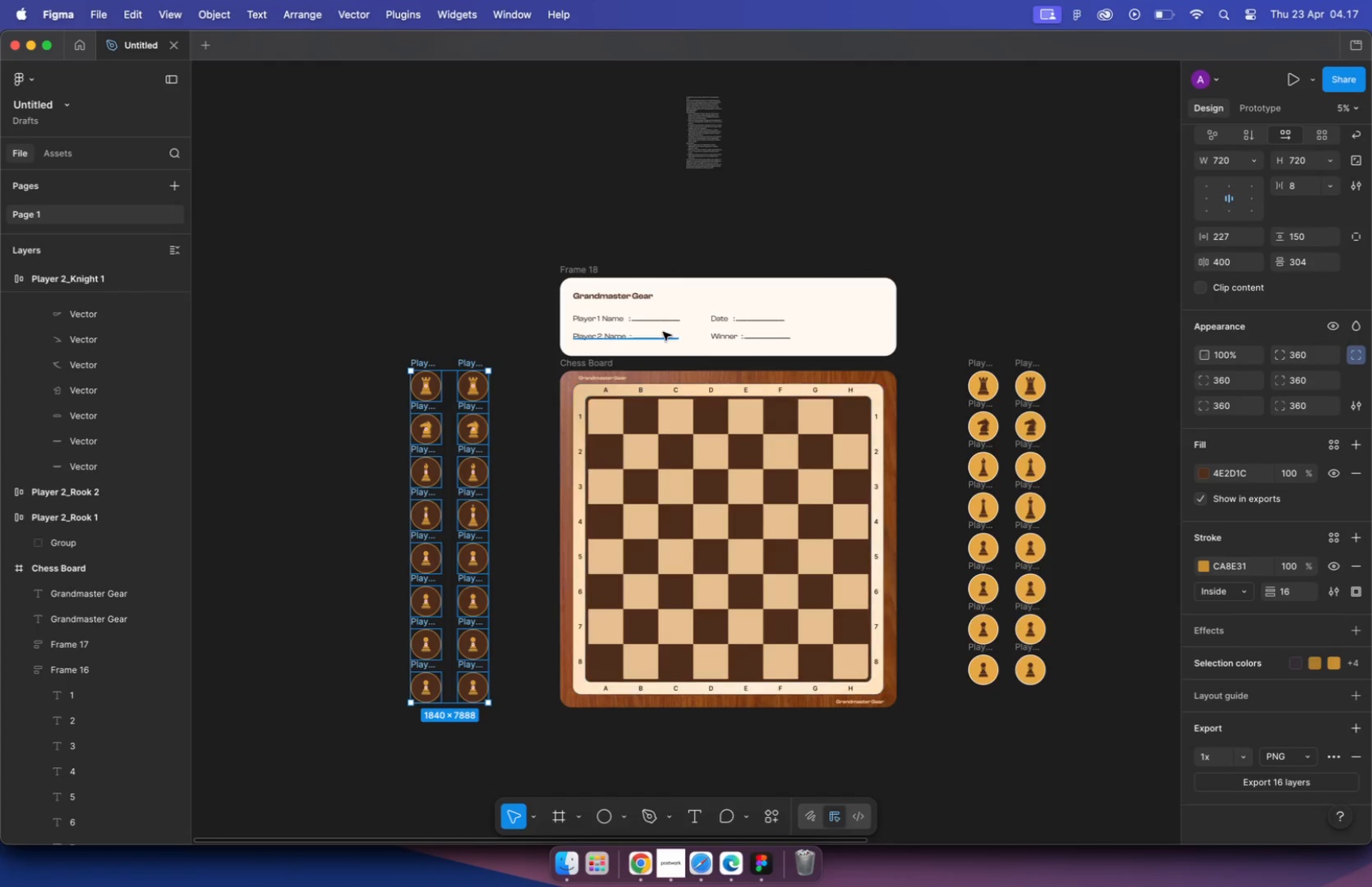 
left_click([633, 298])
 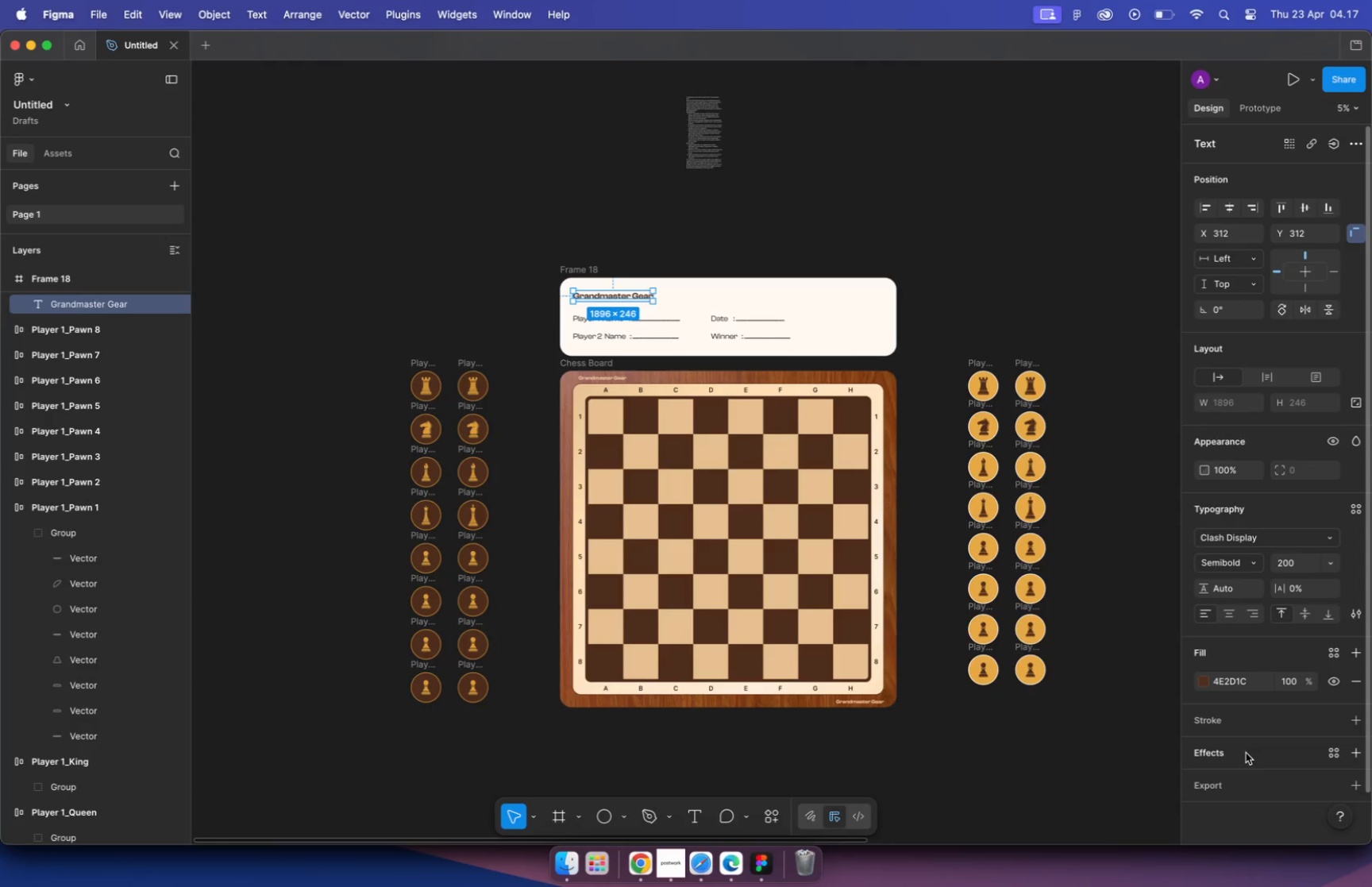 
scroll: coordinate [1246, 754], scroll_direction: down, amount: 4.0
 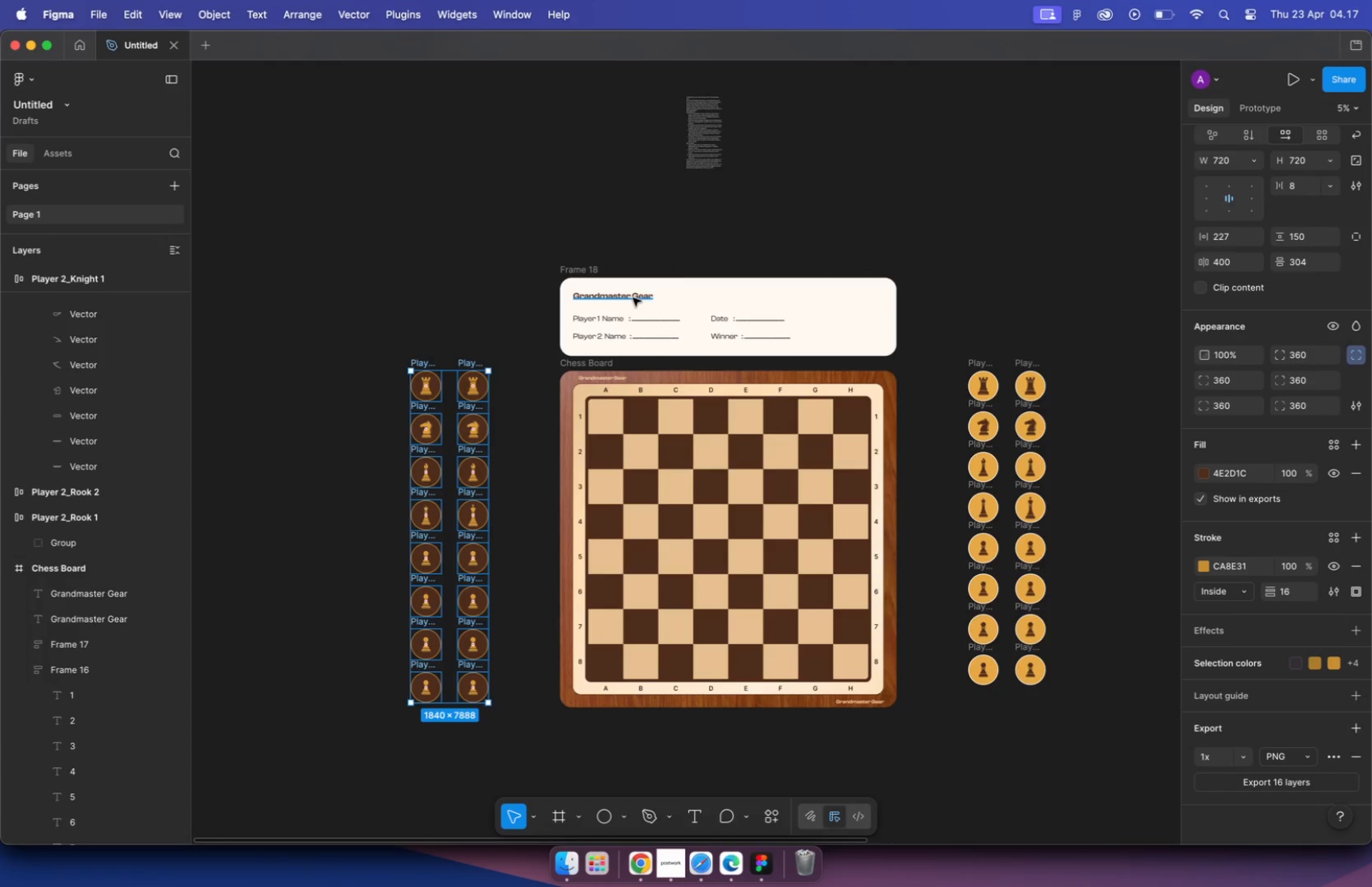 
left_click([1263, 793])
 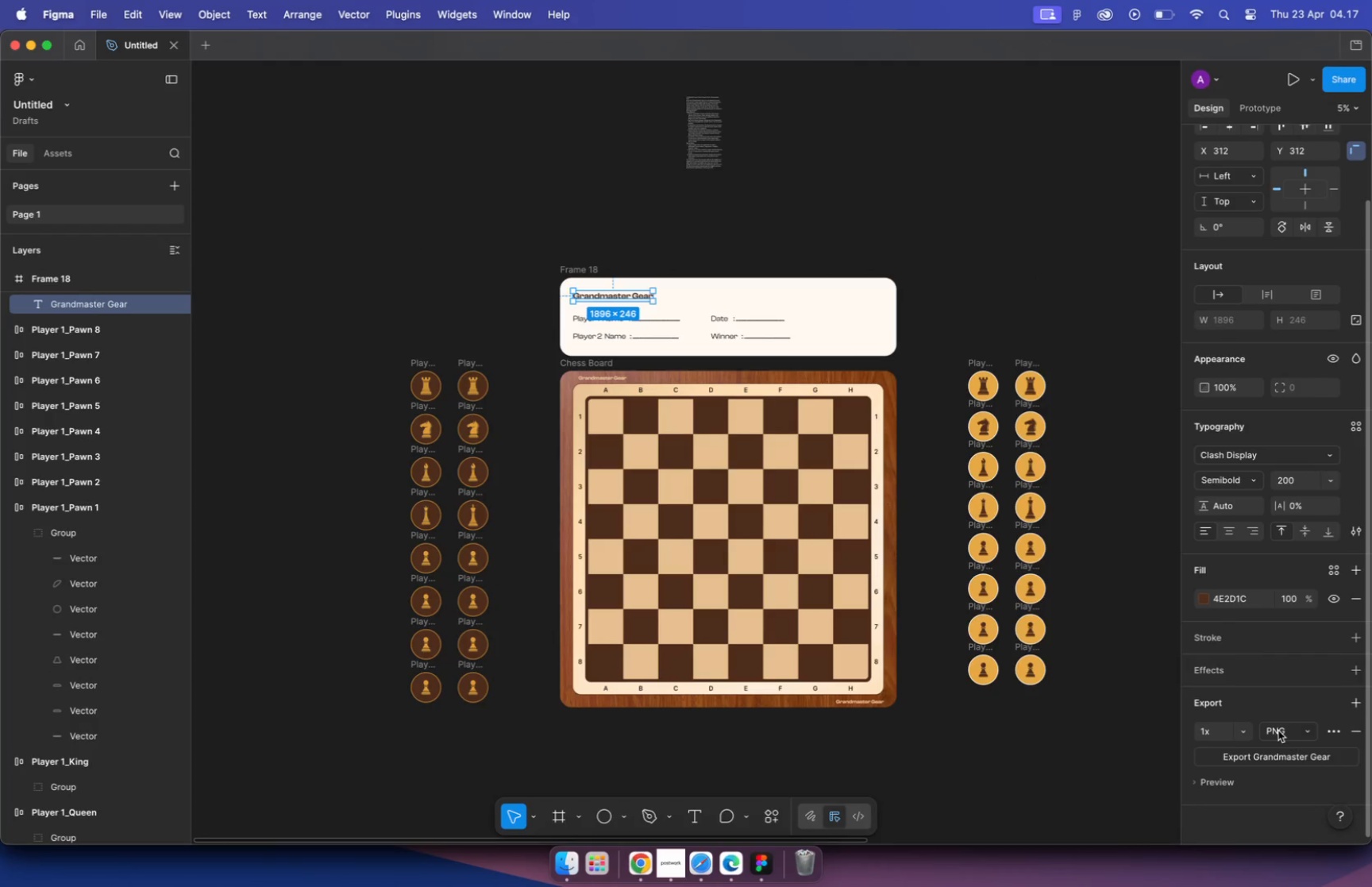 
scroll: coordinate [1249, 777], scroll_direction: down, amount: 16.0
 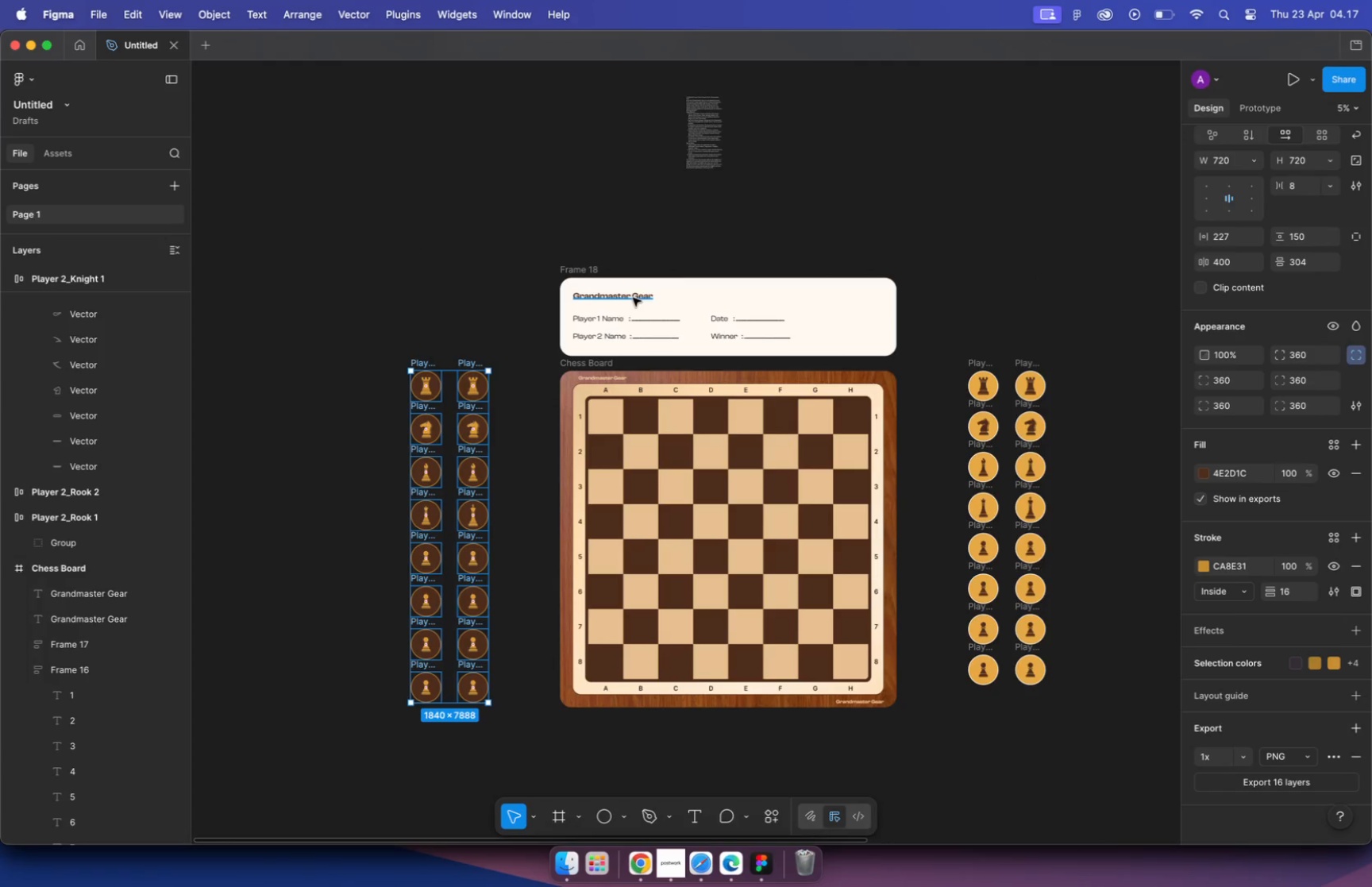 
left_click([1293, 735])
 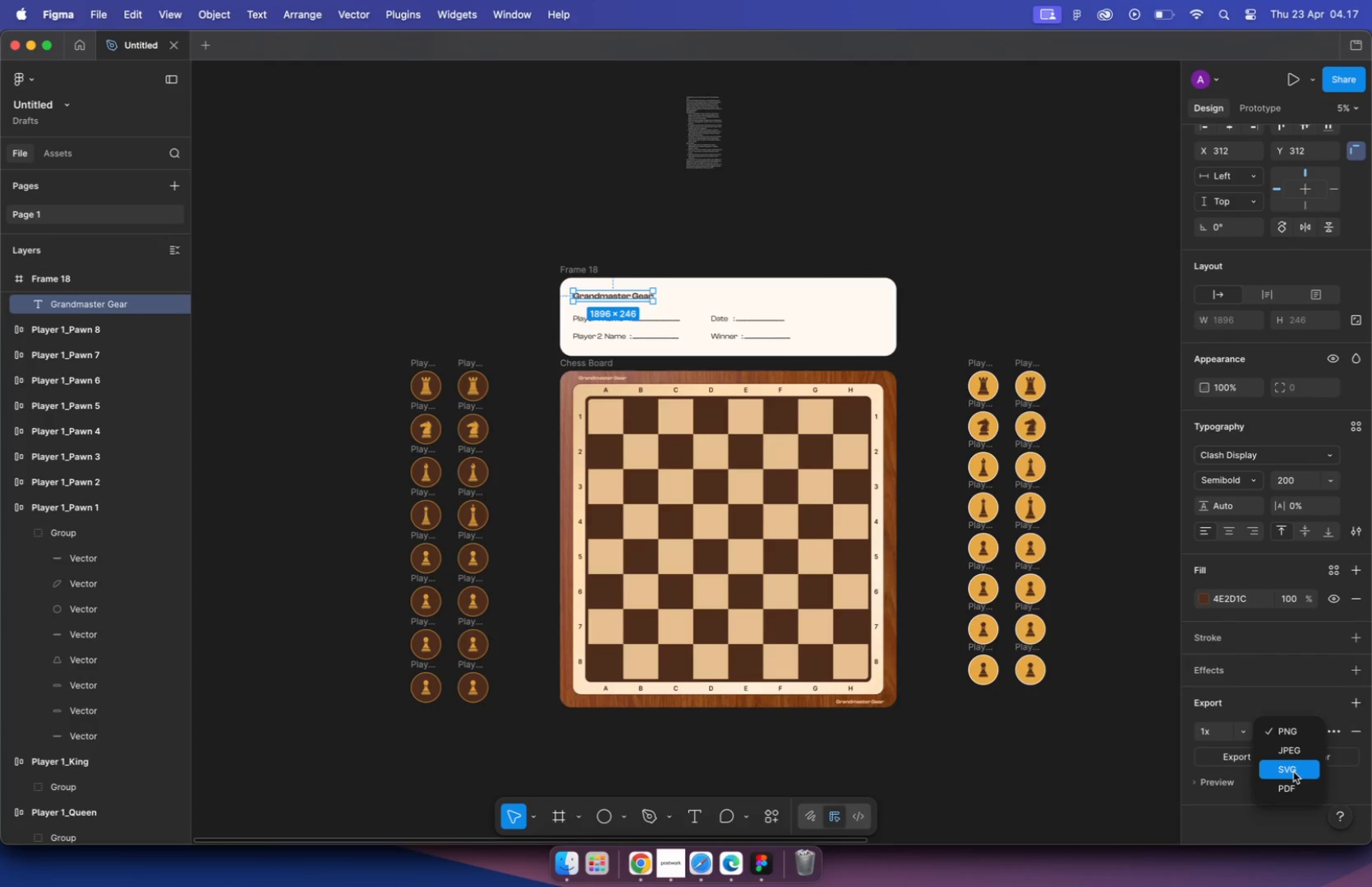 
left_click([1293, 772])
 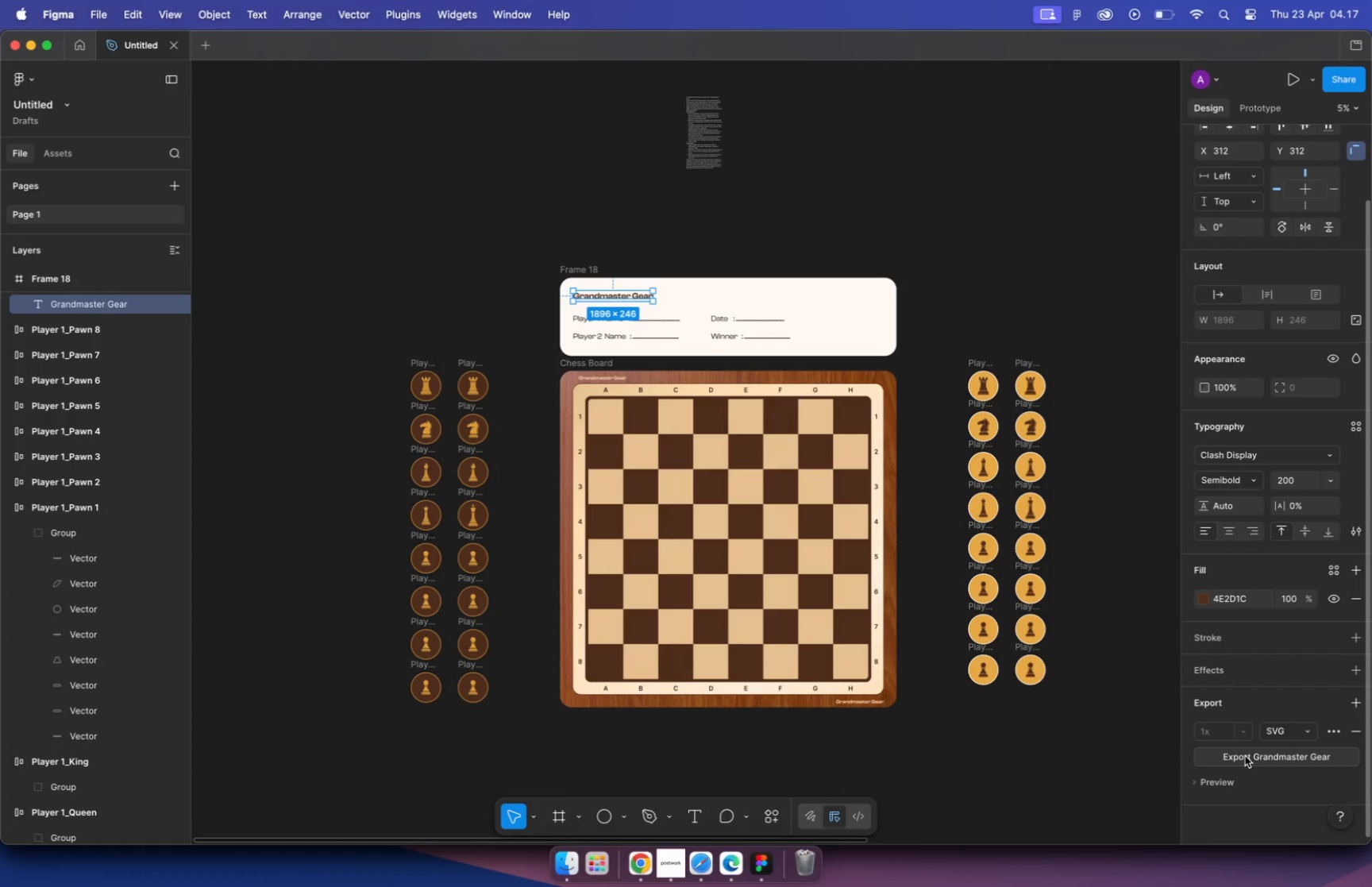 
left_click([1246, 757])
 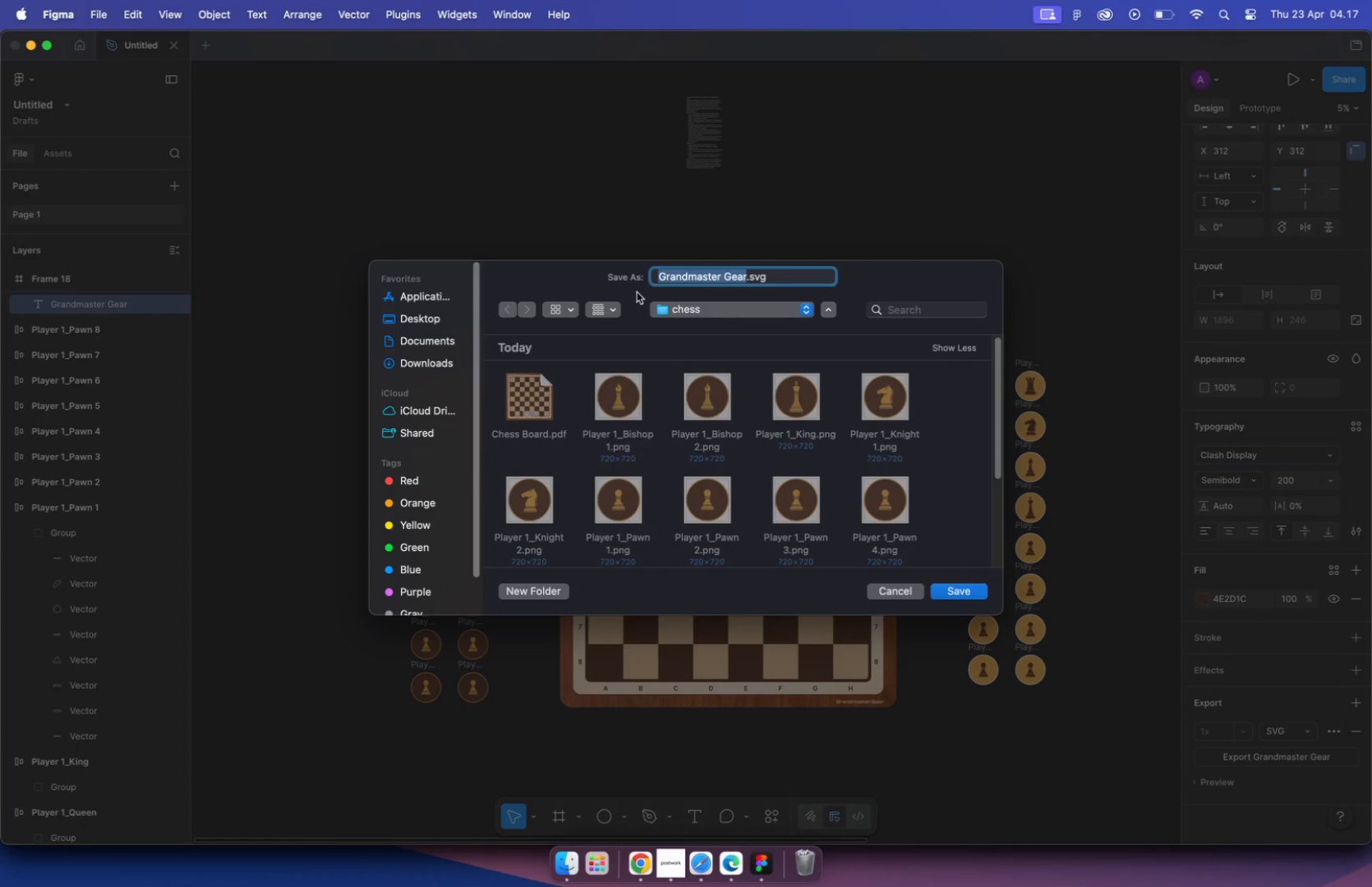 
left_click([659, 278])
 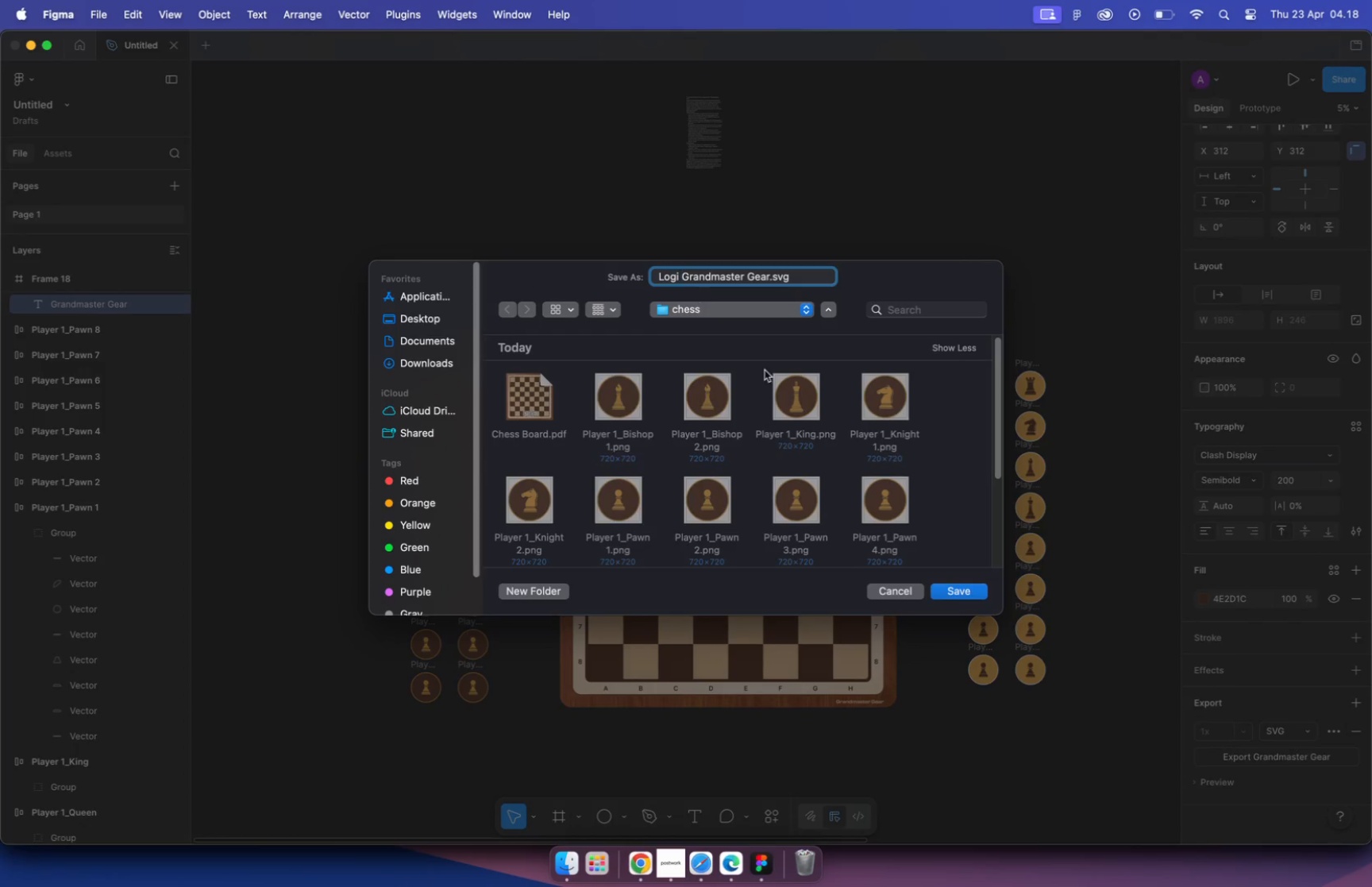 
hold_key(key=ShiftLeft, duration=0.44)
 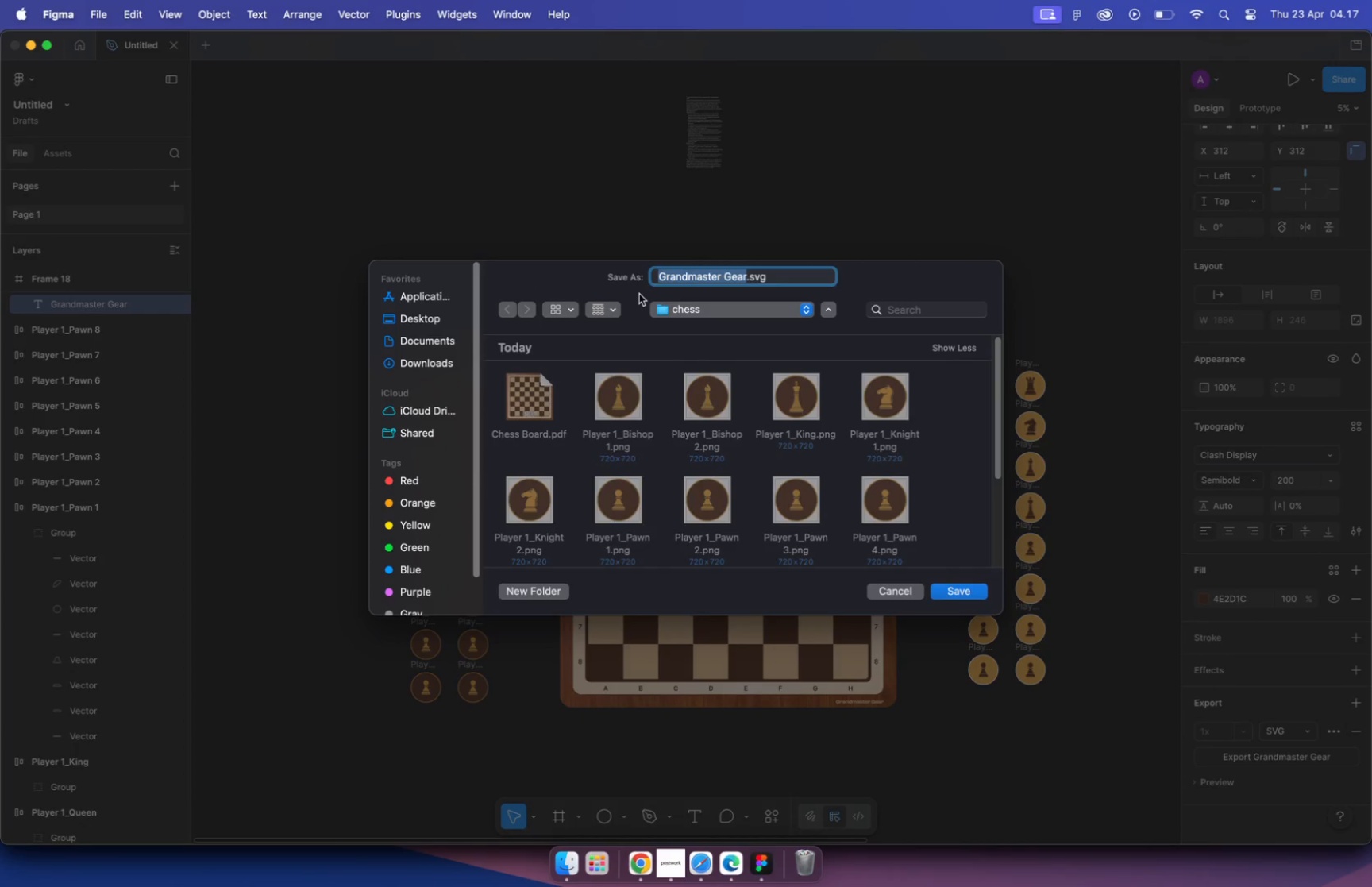 
type(Logi )
 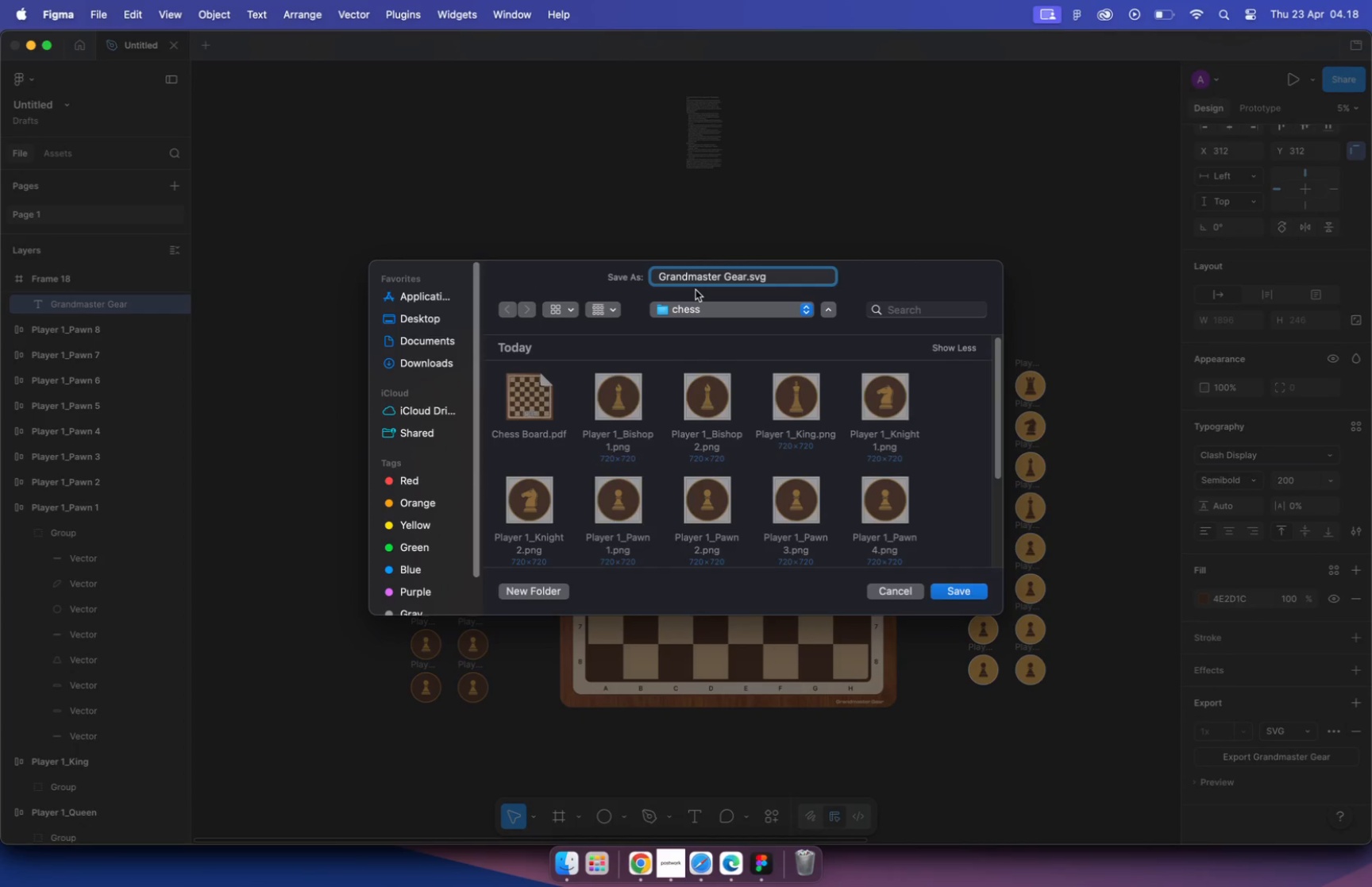 